 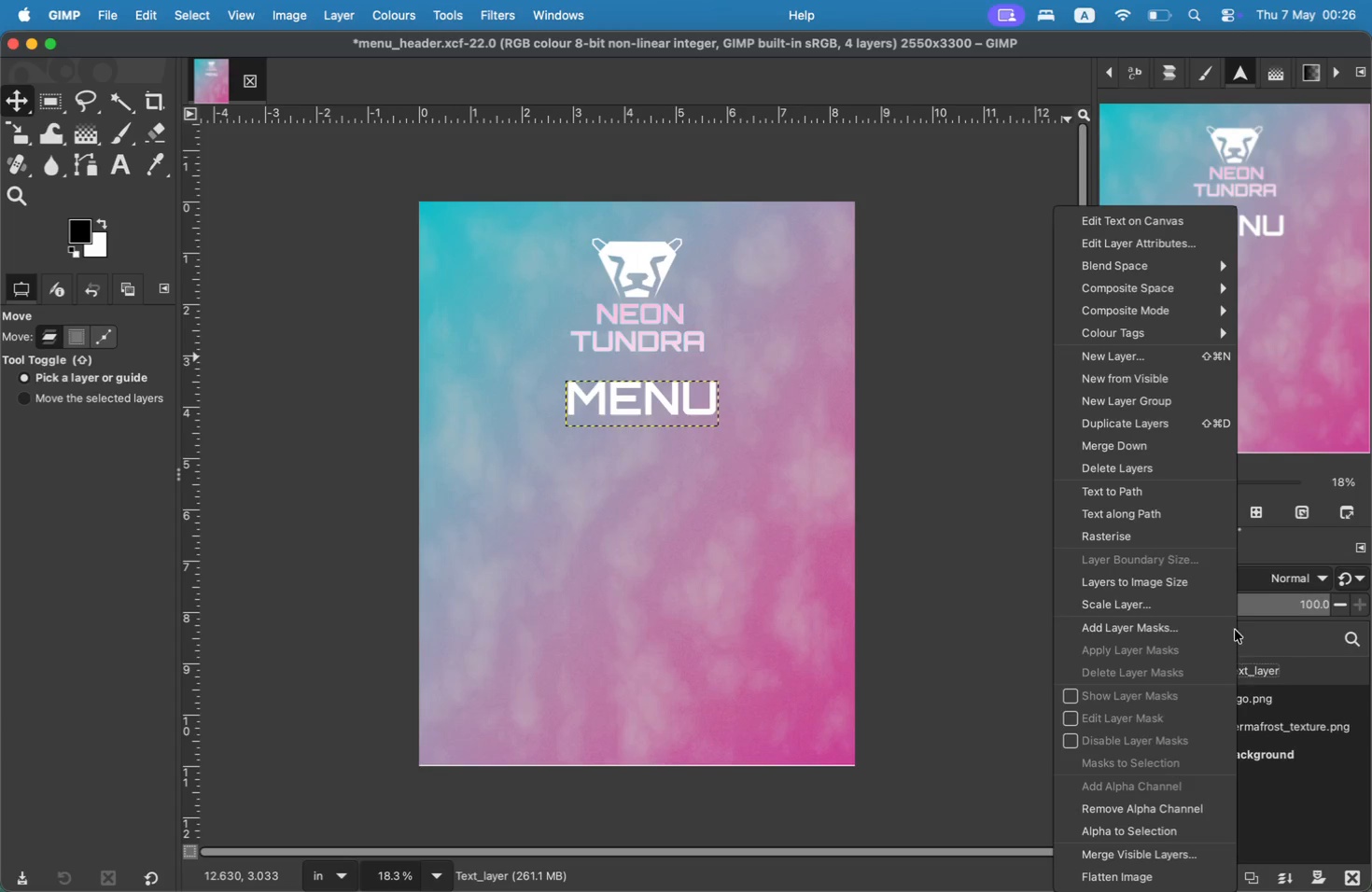 
left_click([1138, 433])
 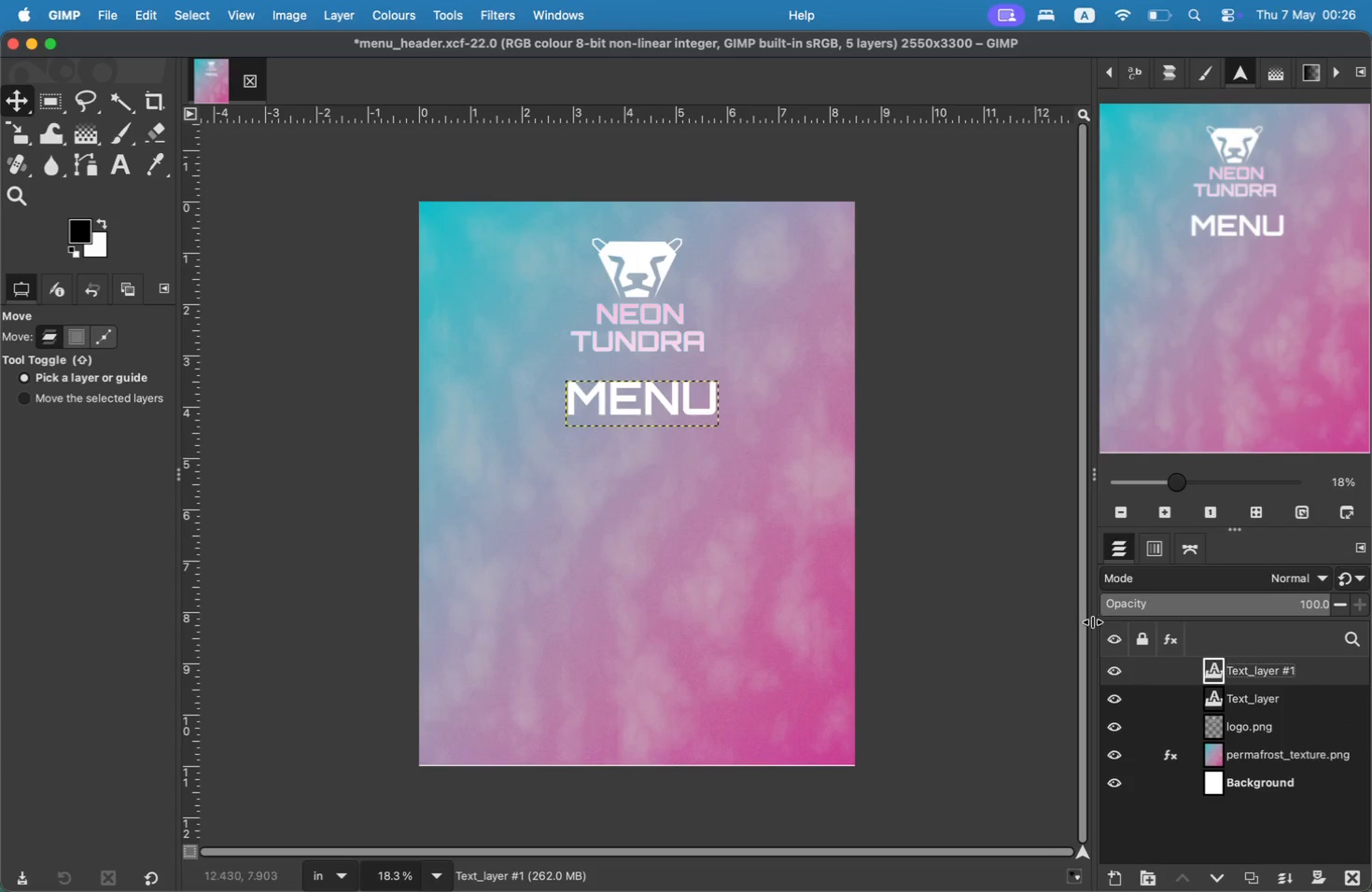 
mouse_move([1231, 660])
 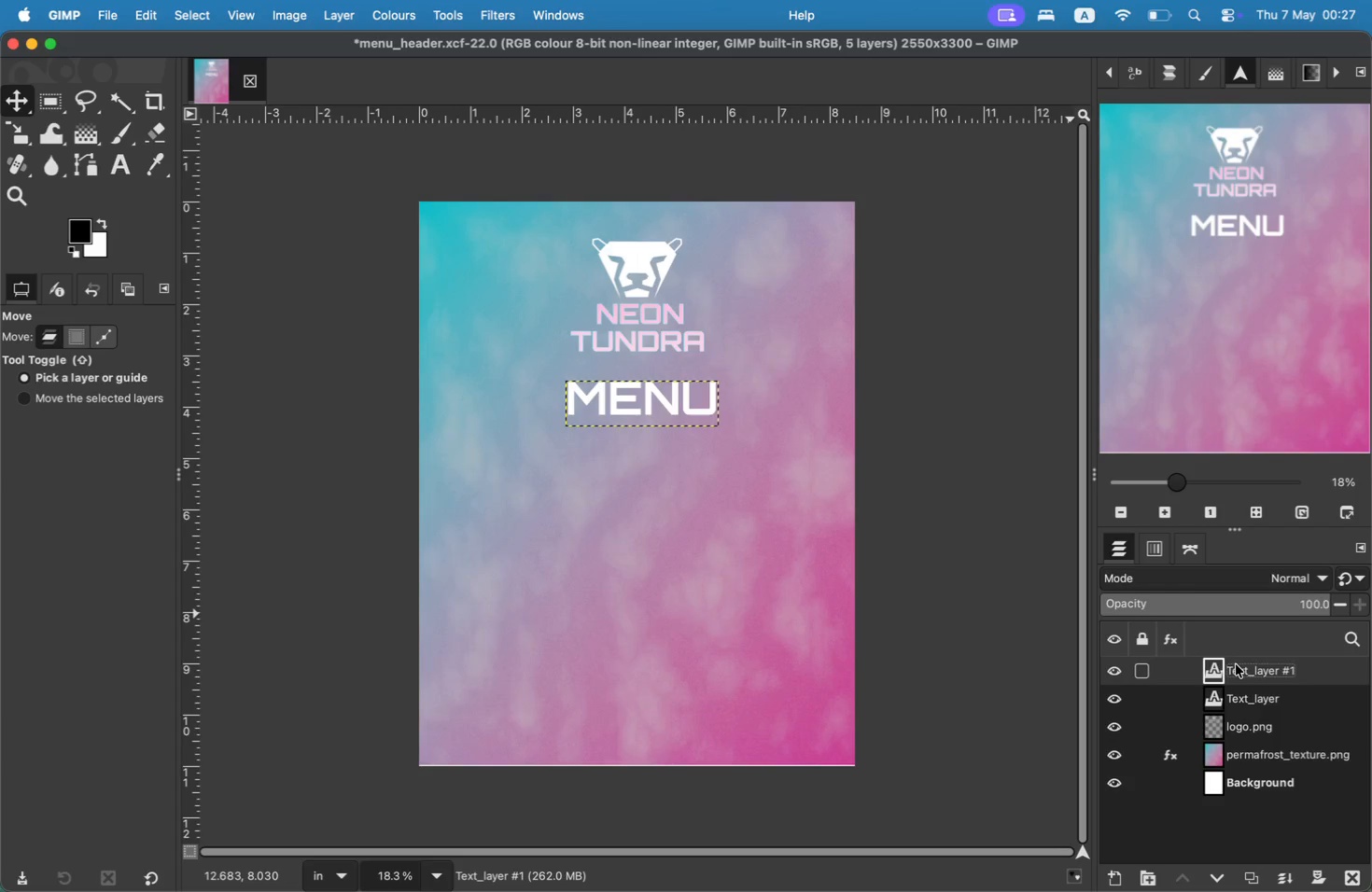 
double_click([1236, 664])
 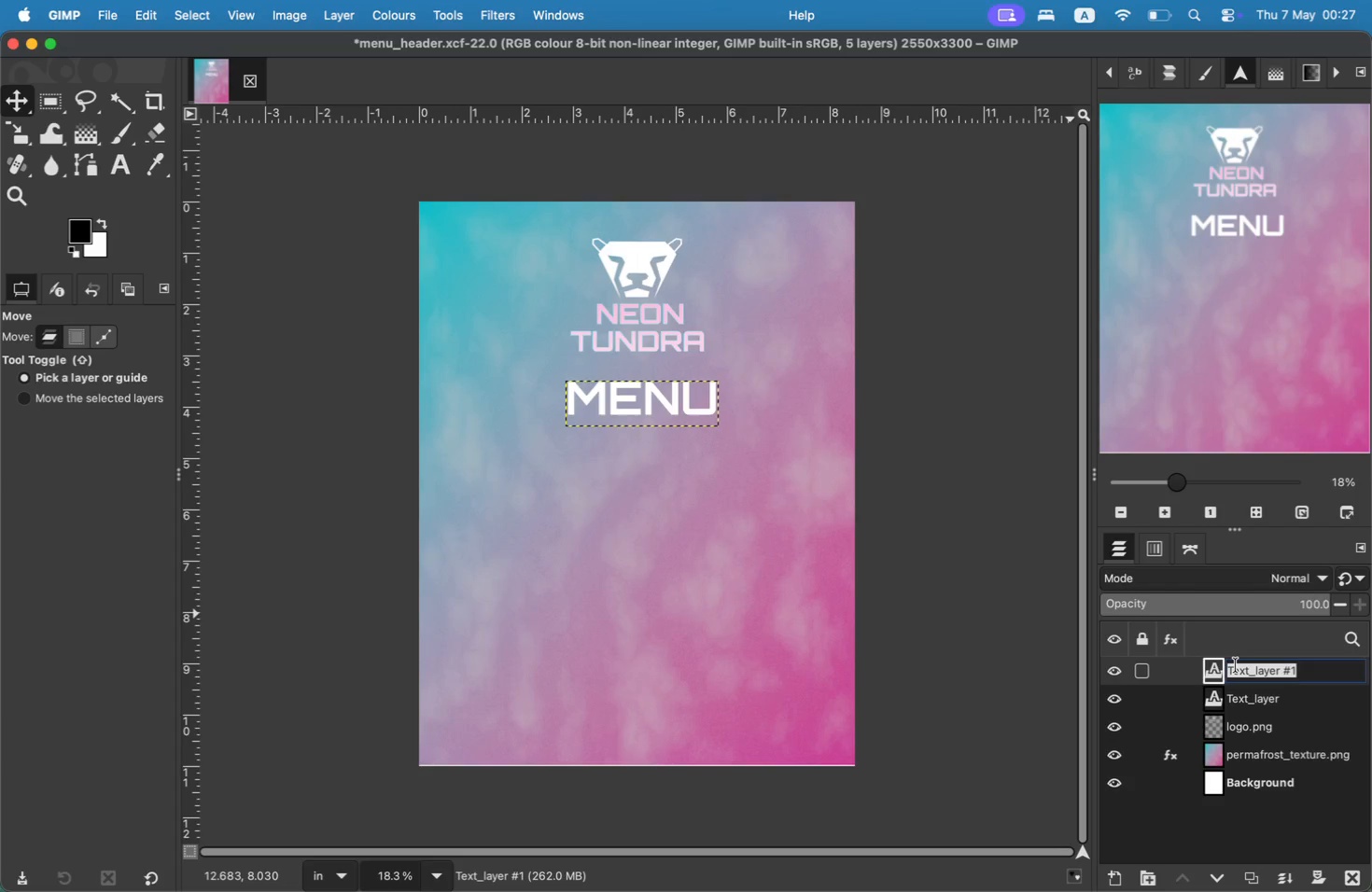 
type(Text_glow)
 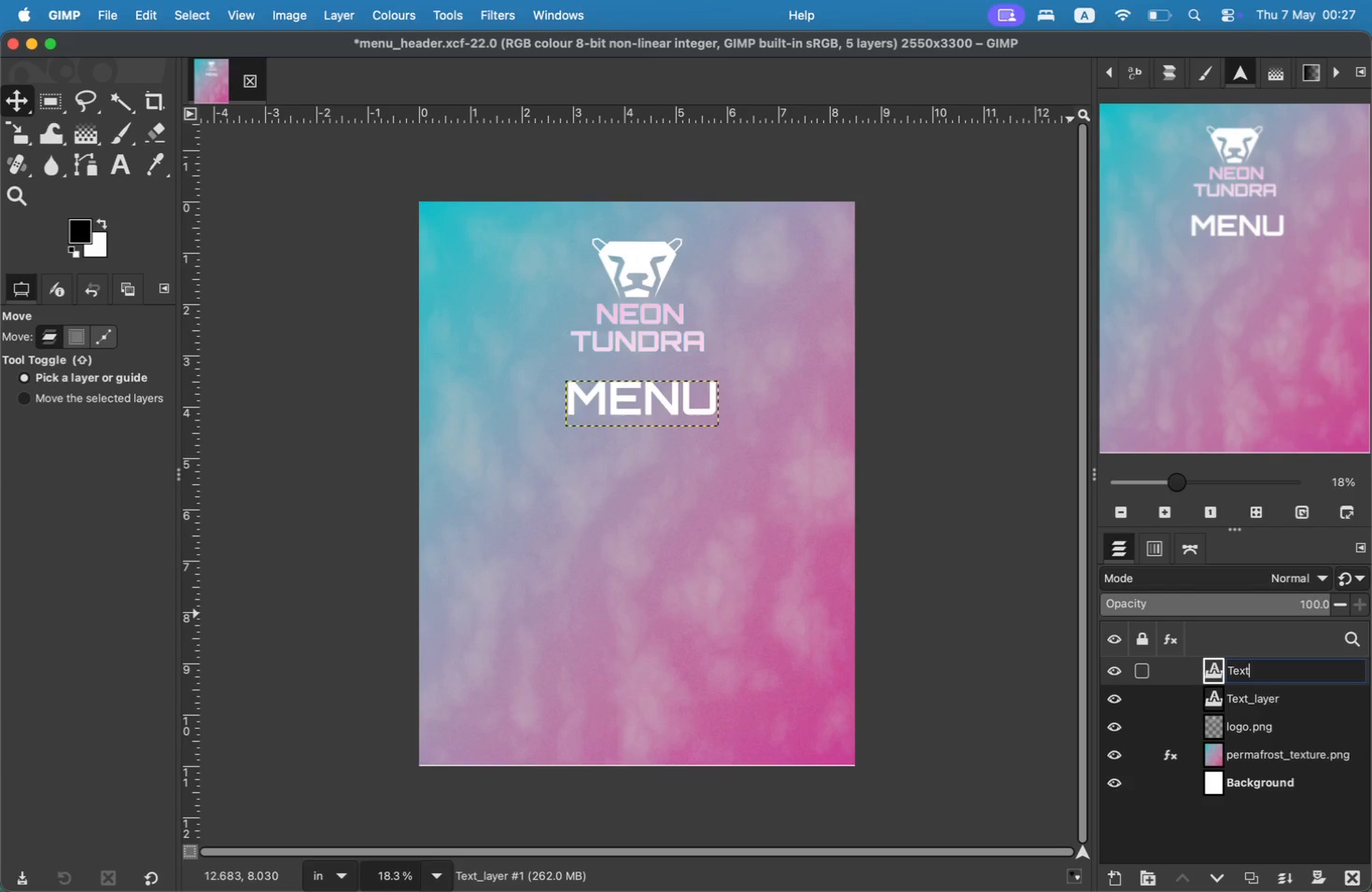 
 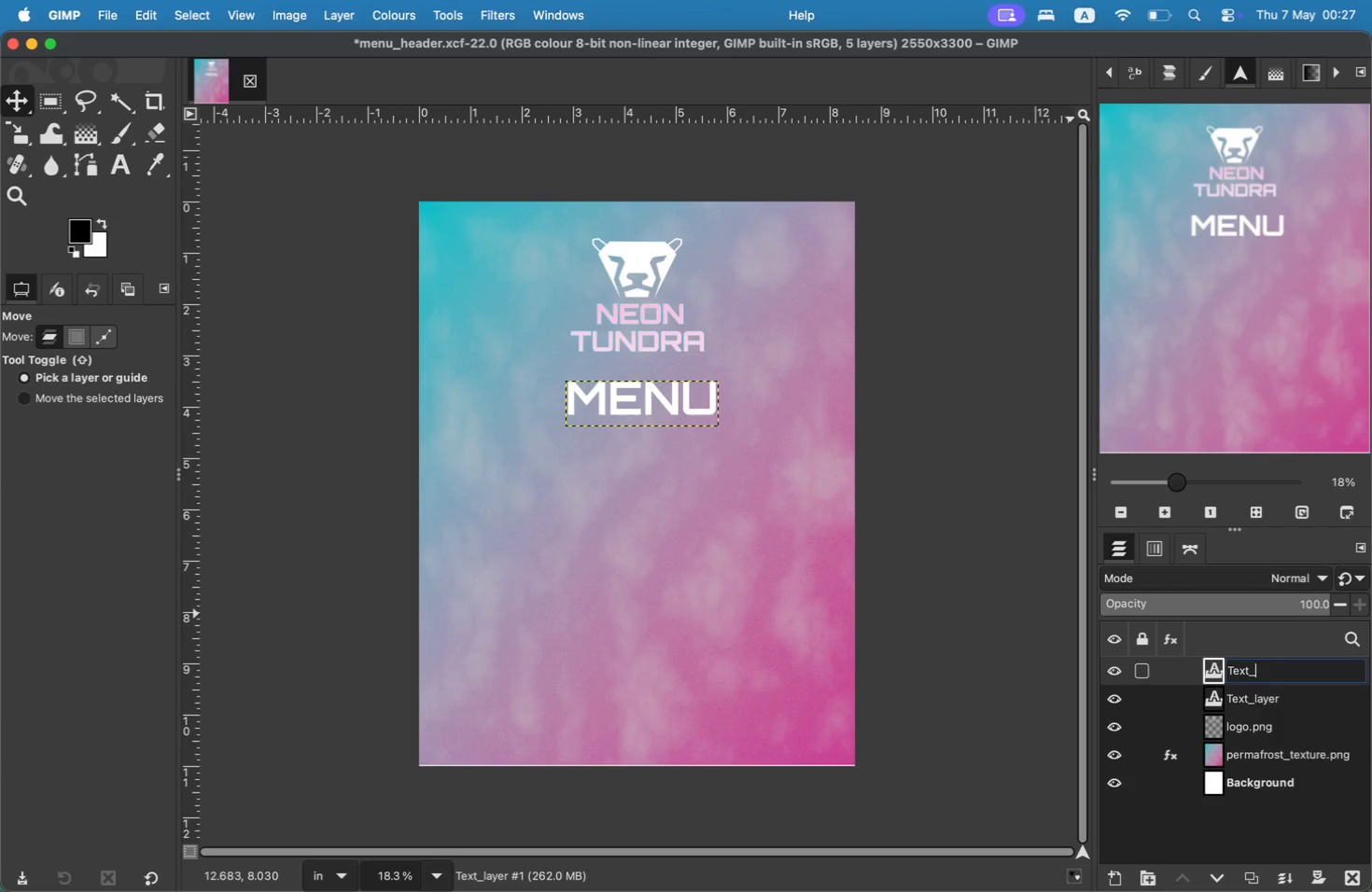 
key(Enter)
 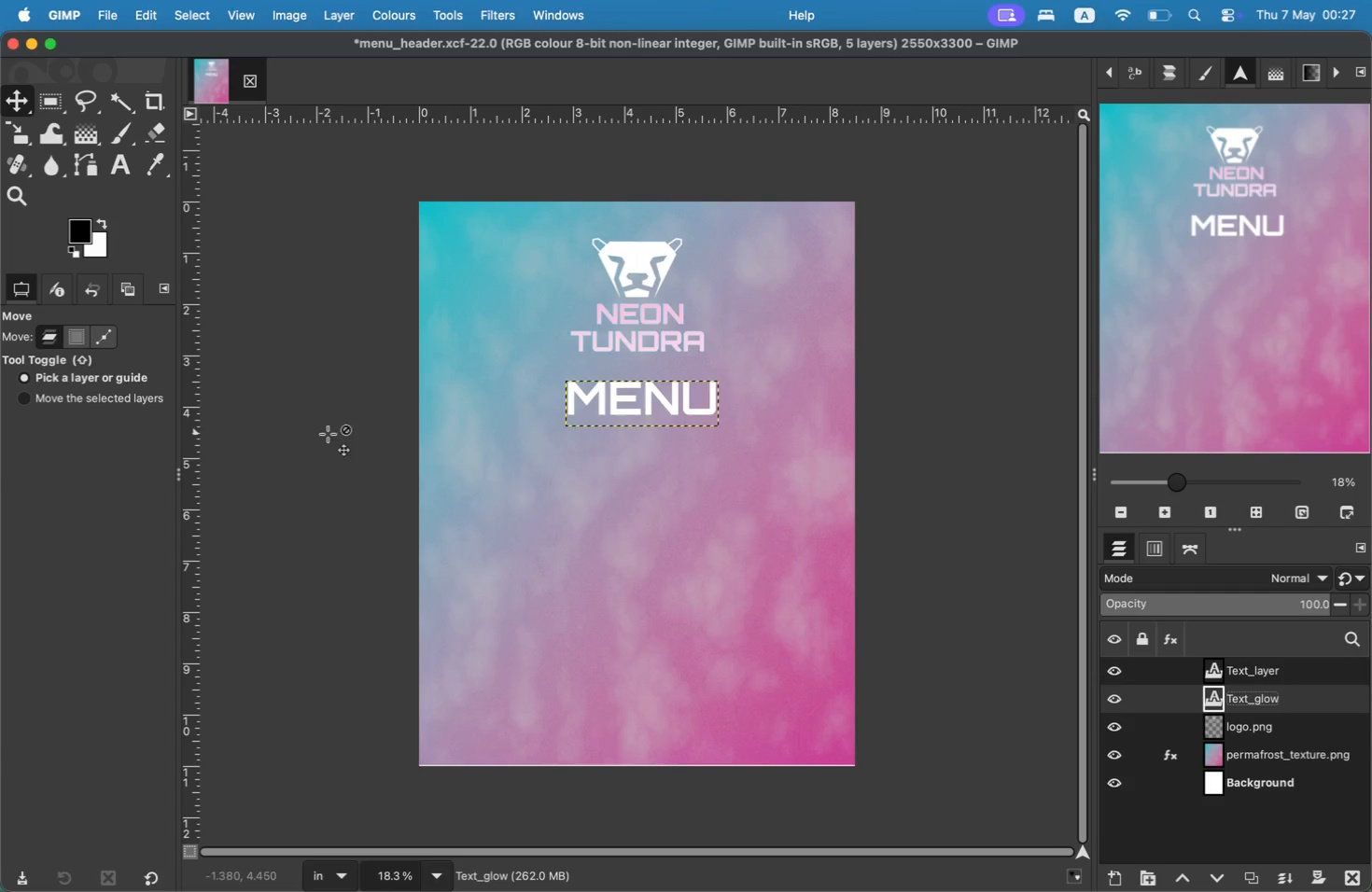 
left_click_drag(start_coordinate=[1237, 673], to_coordinate=[1240, 697])
 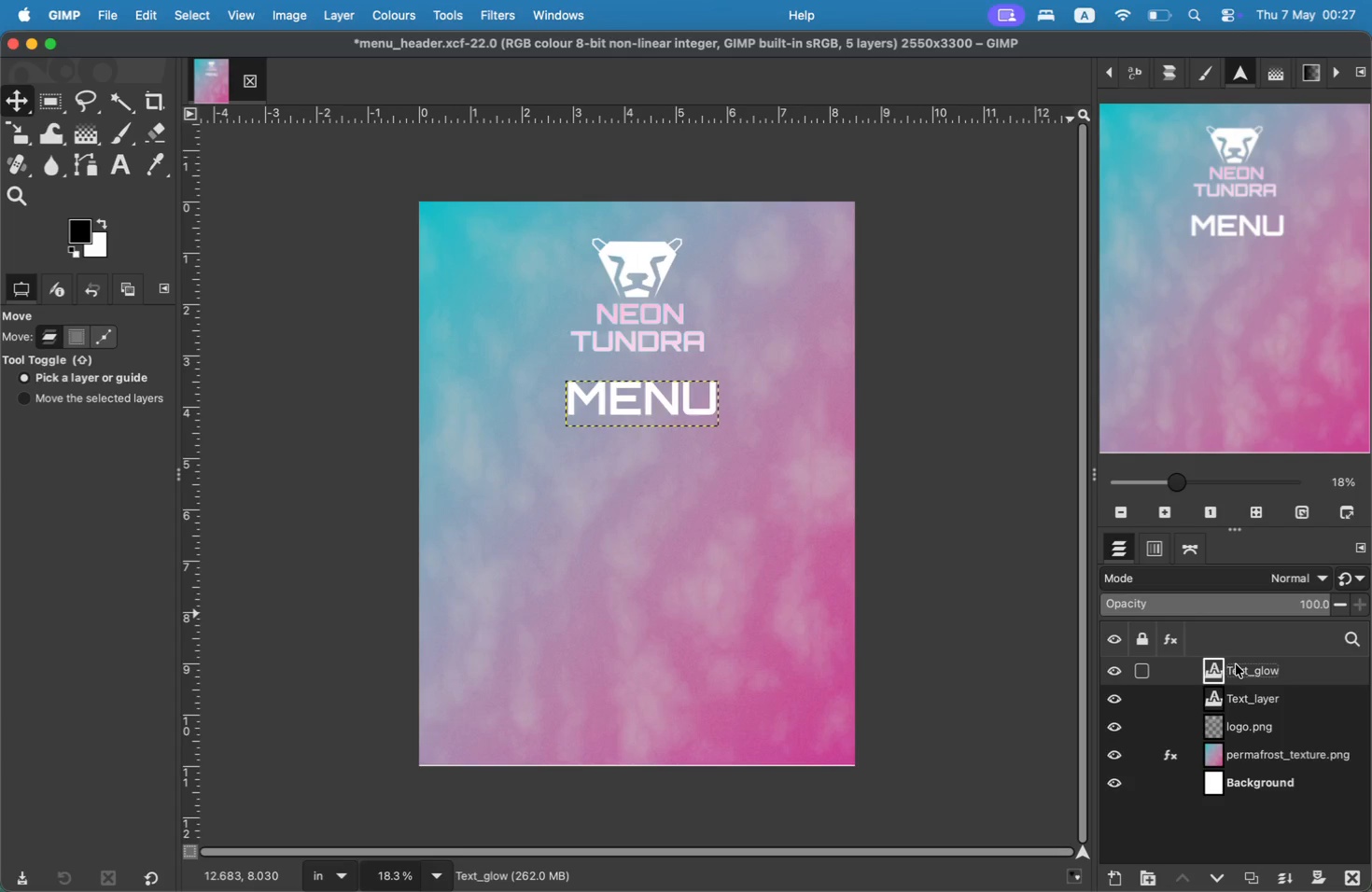 
left_click([396, 17])
 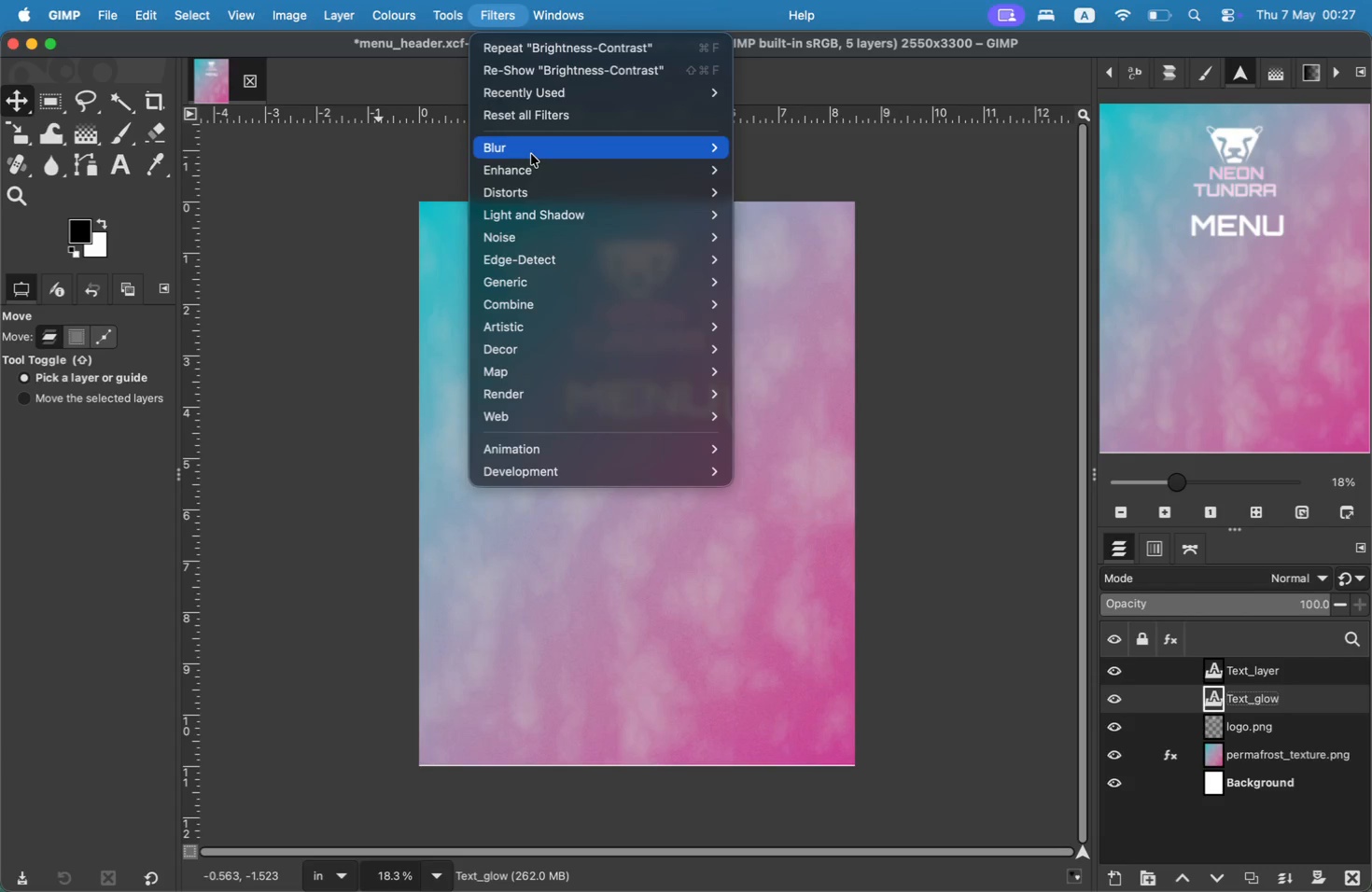 
left_click([814, 179])
 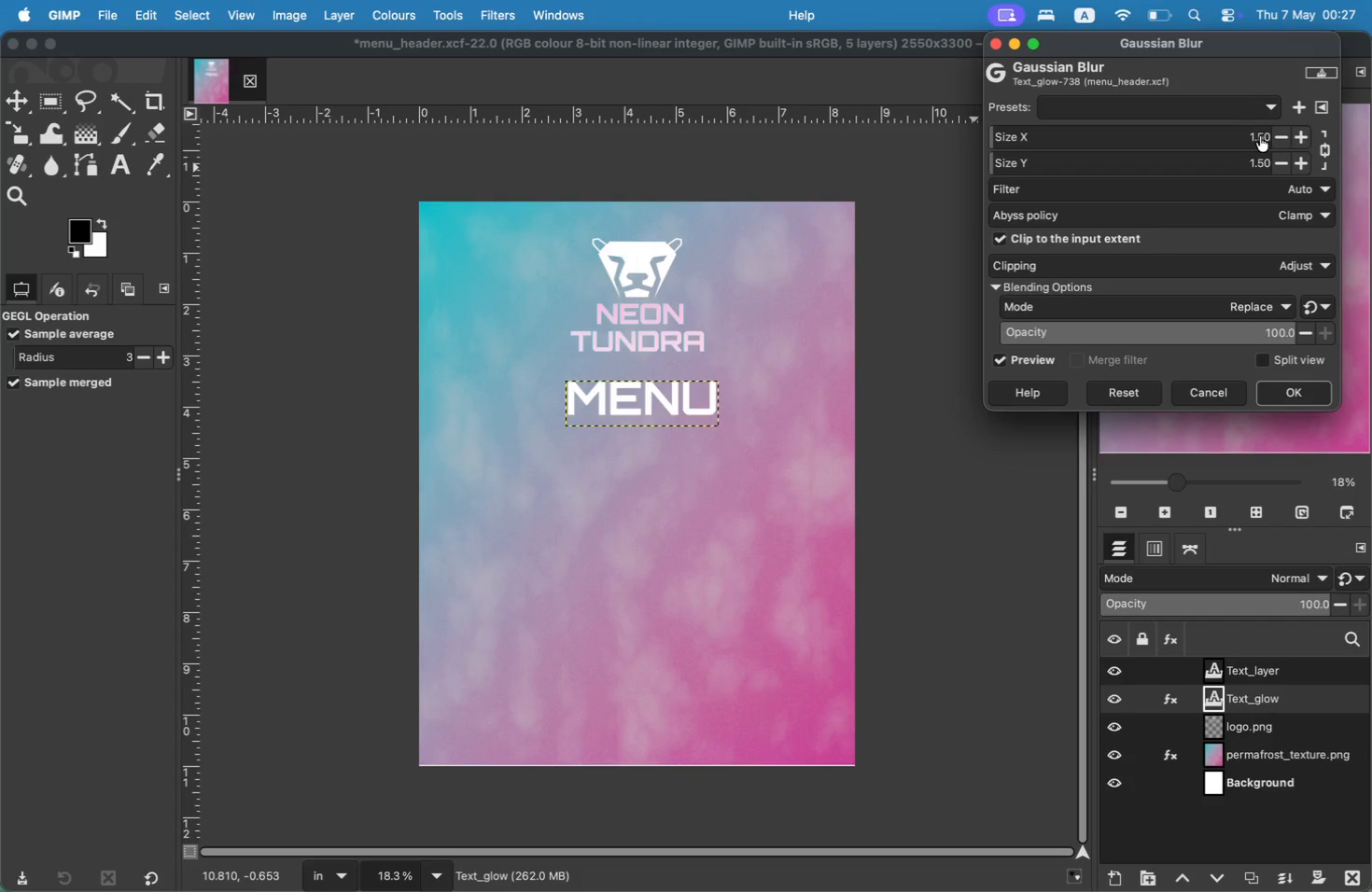 
left_click([1296, 127])
 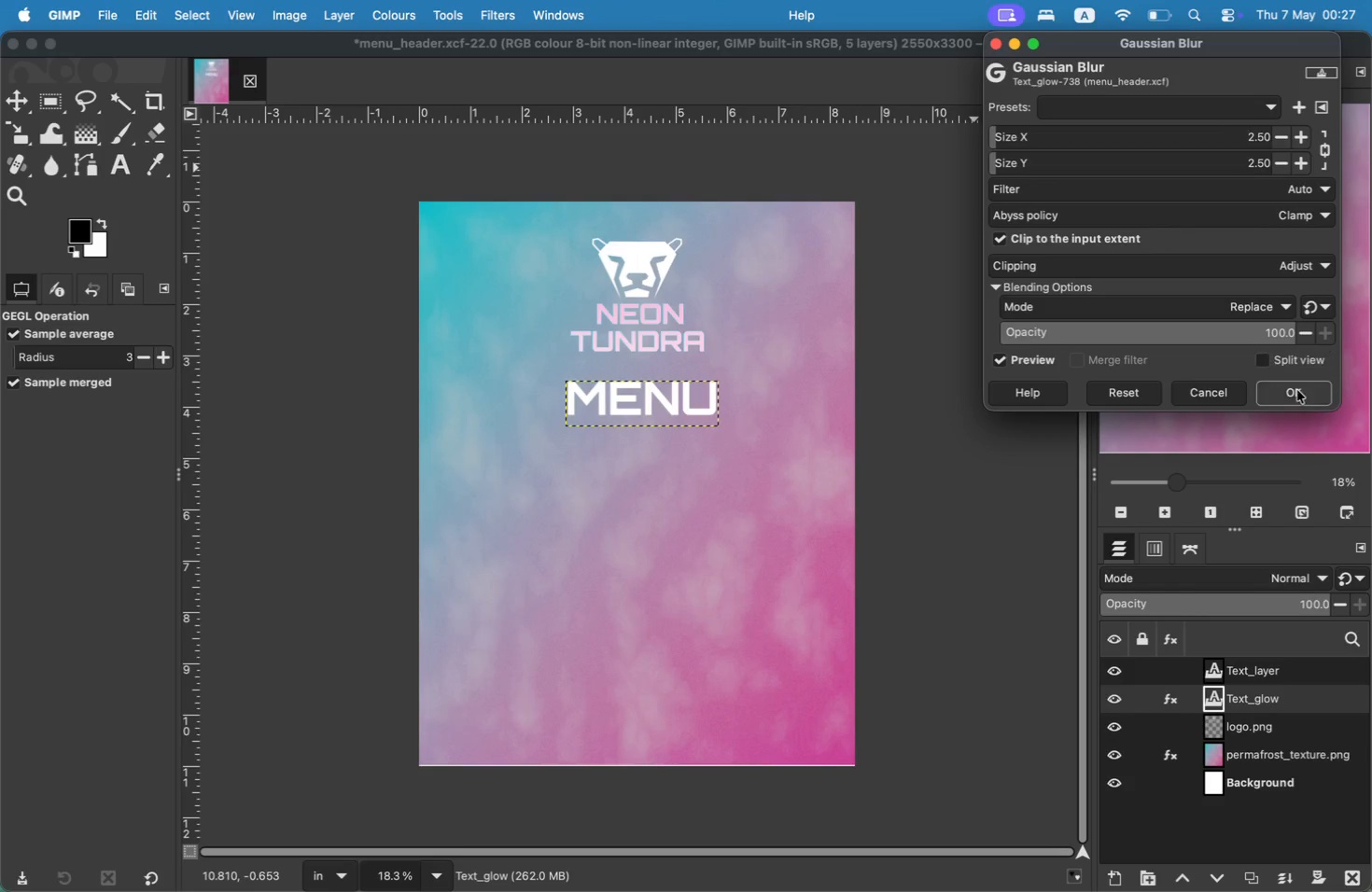 
left_click([1297, 391])
 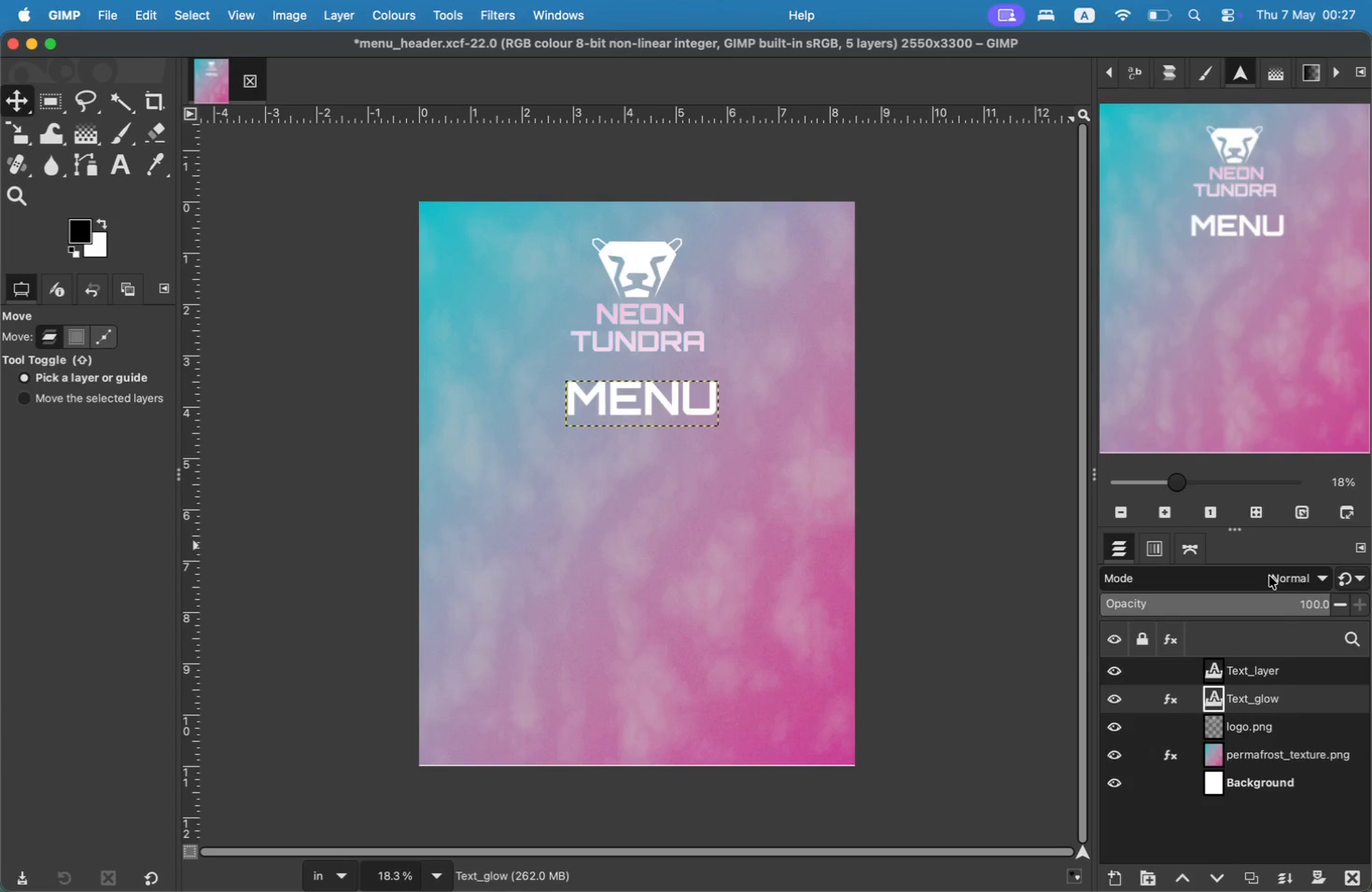 
wait(5.93)
 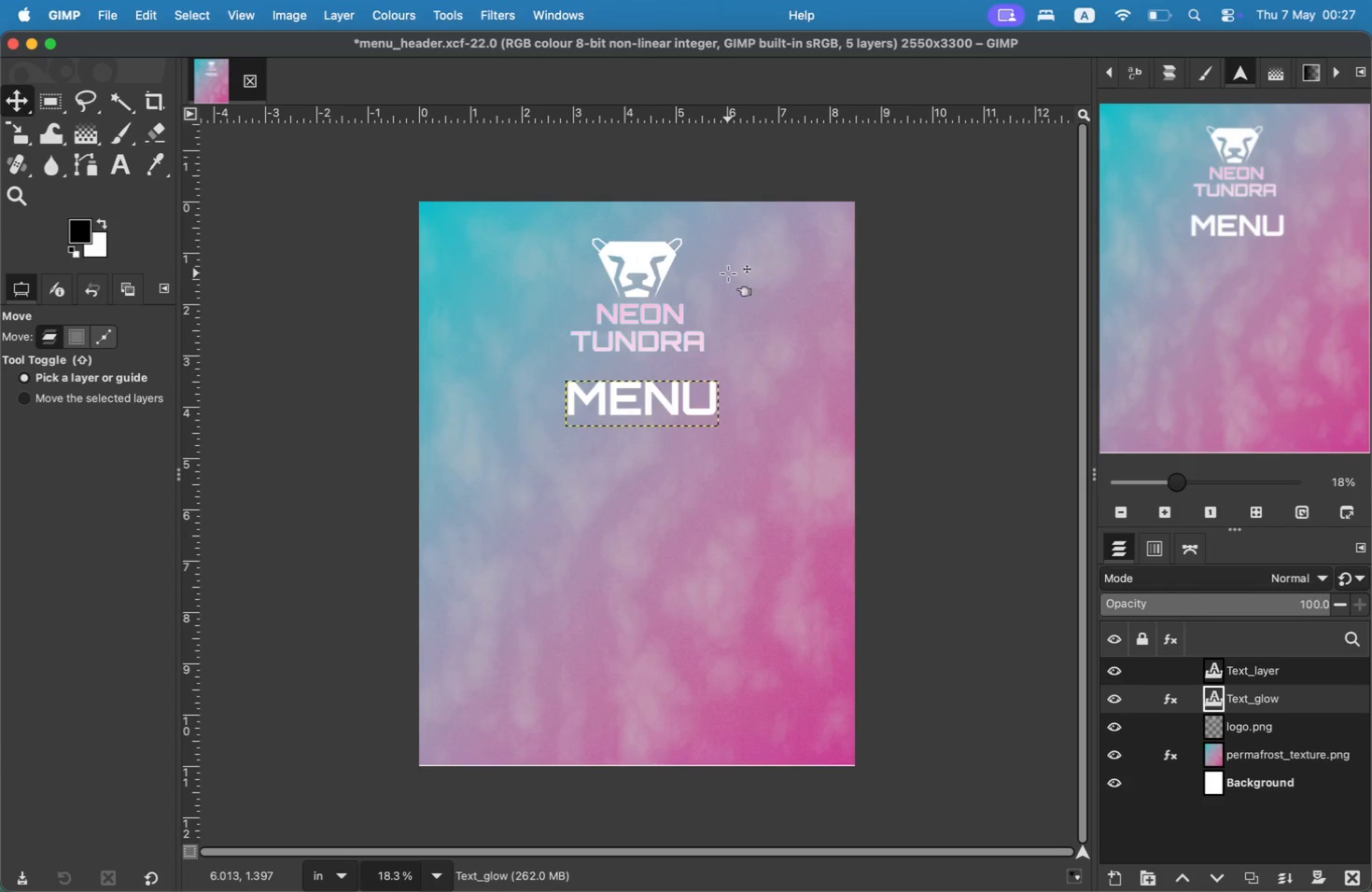 
scroll: coordinate [1178, 728], scroll_direction: down, amount: 2.0
 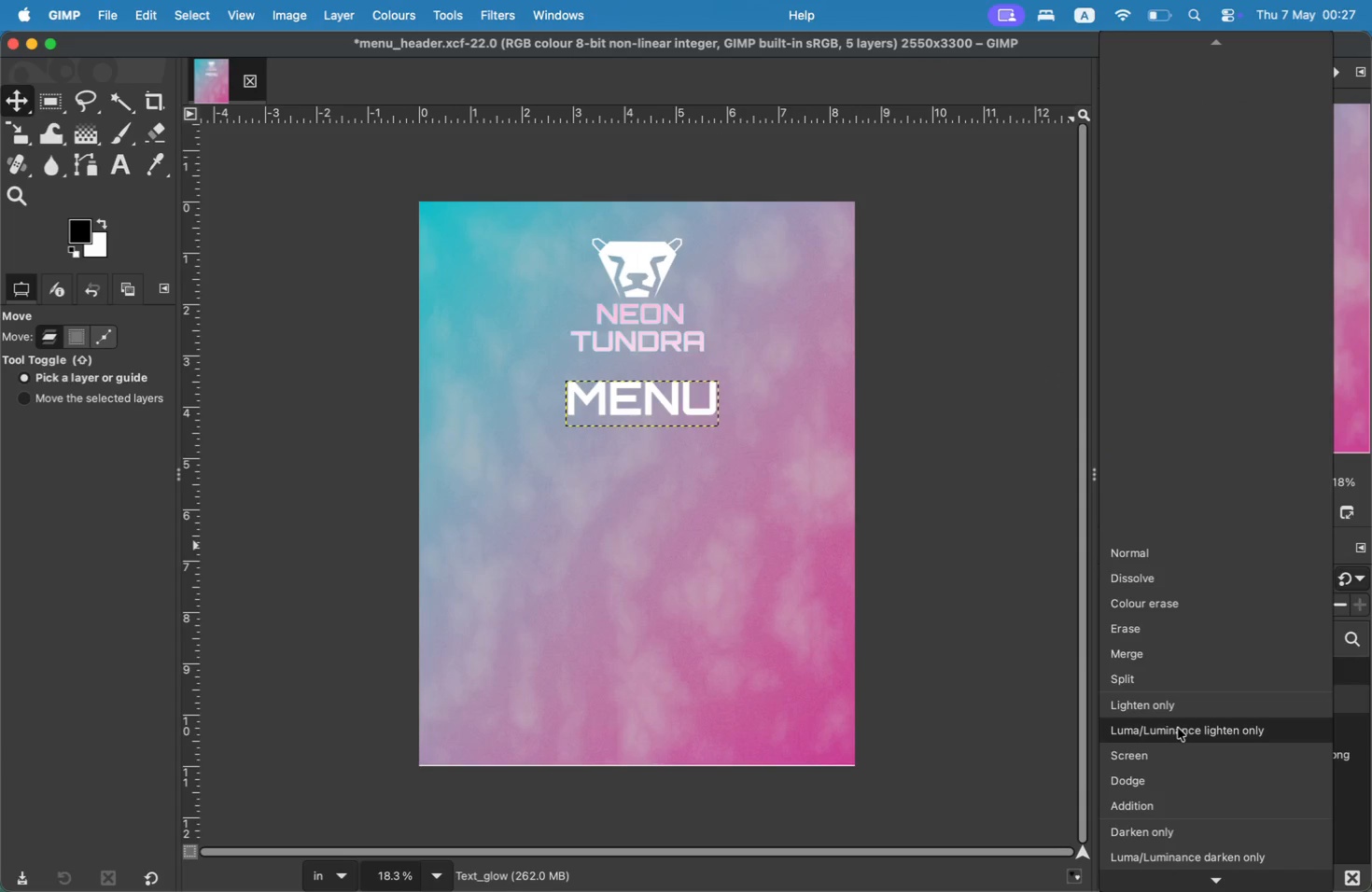 
left_click([1173, 748])
 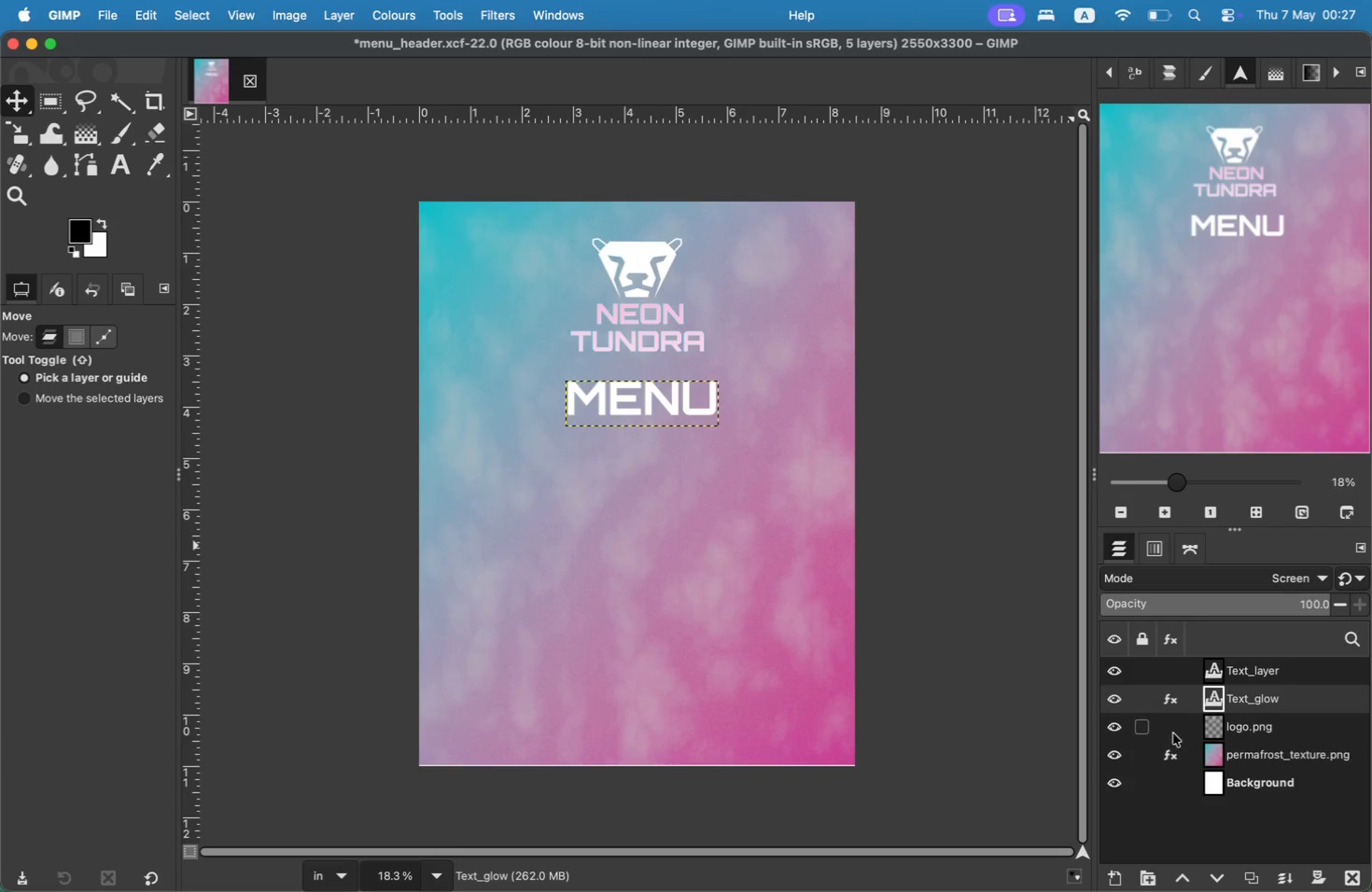 
left_click([1184, 618])
 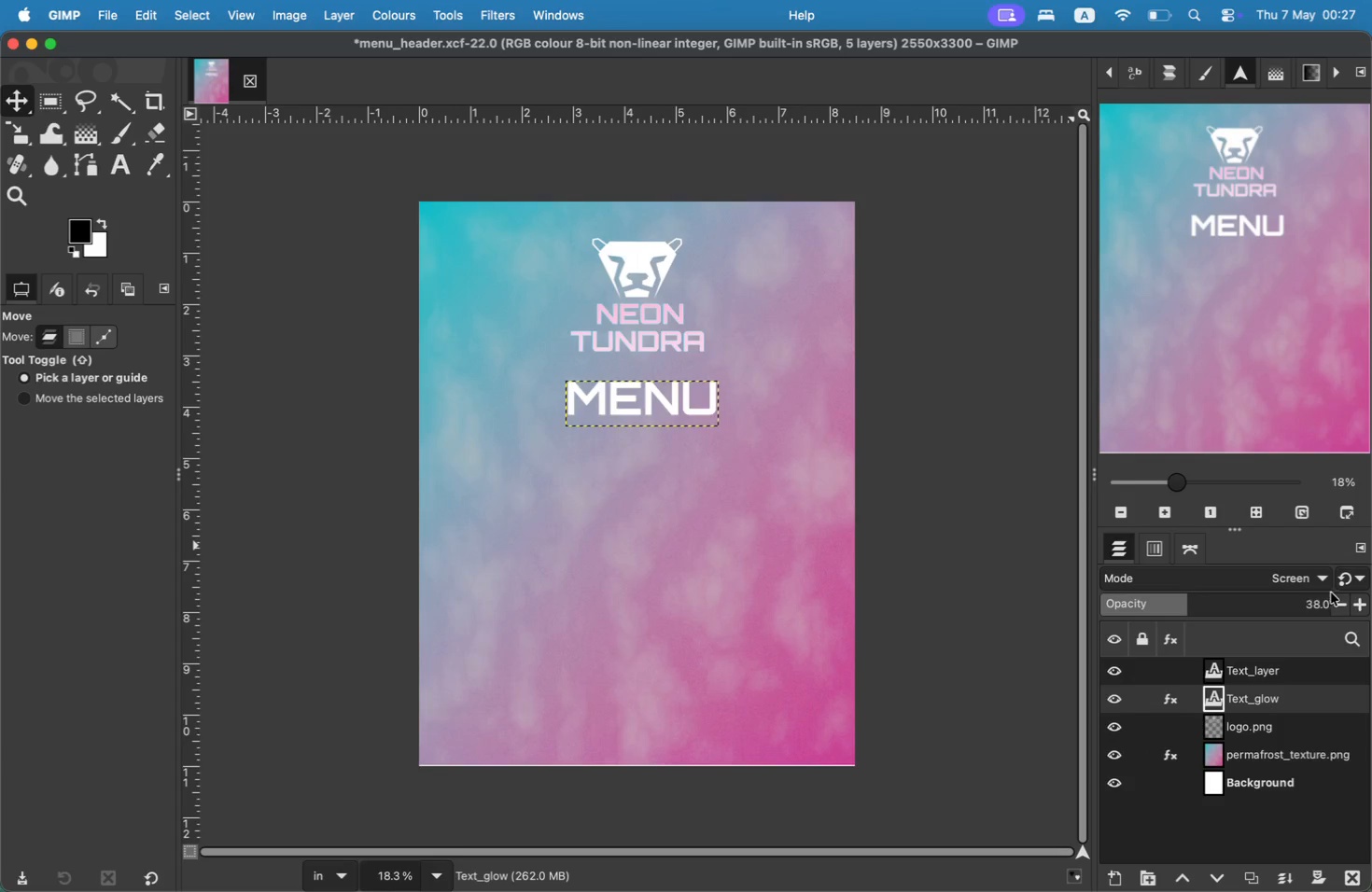 
double_click([1356, 601])
 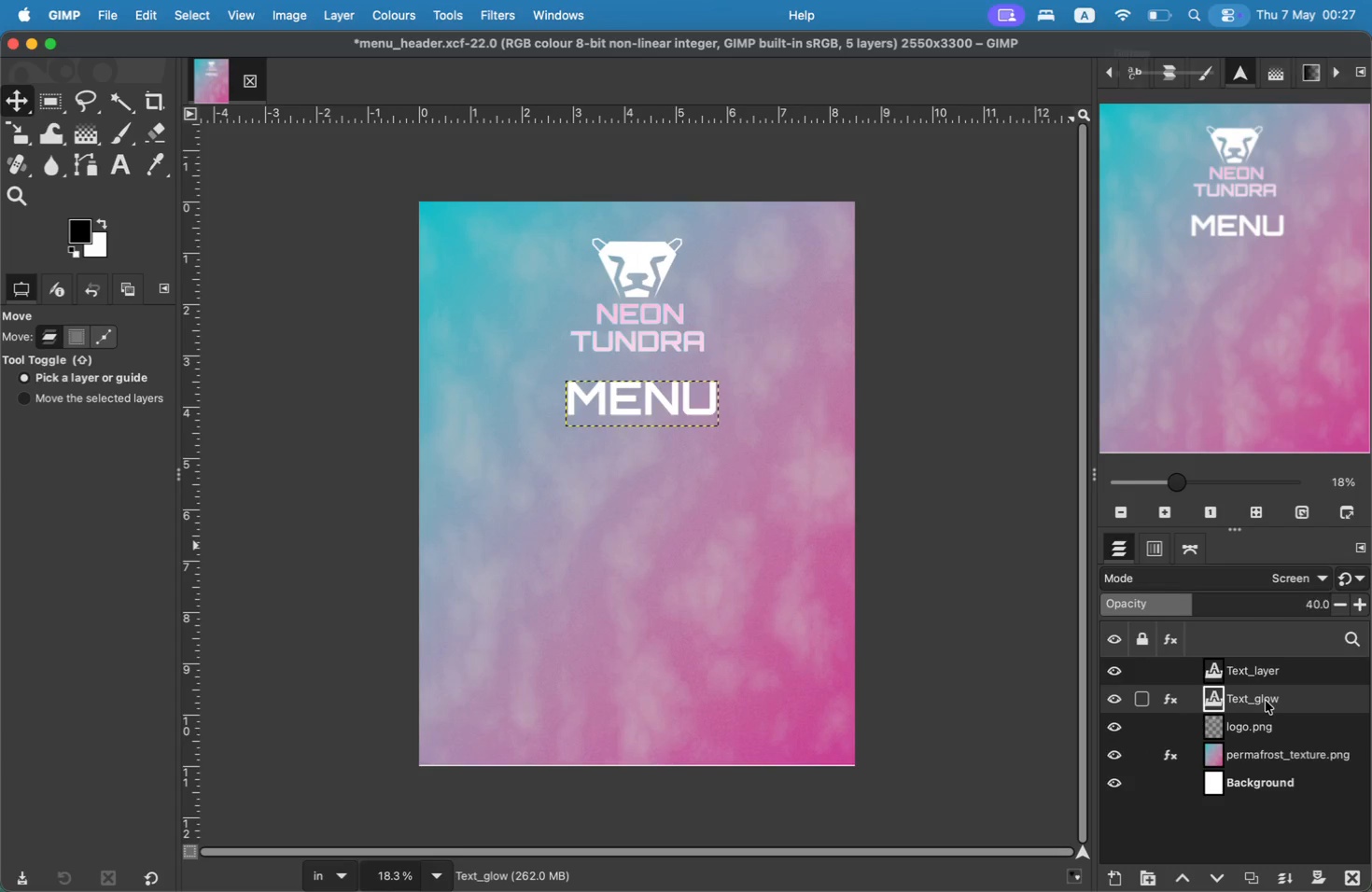 
wait(8.44)
 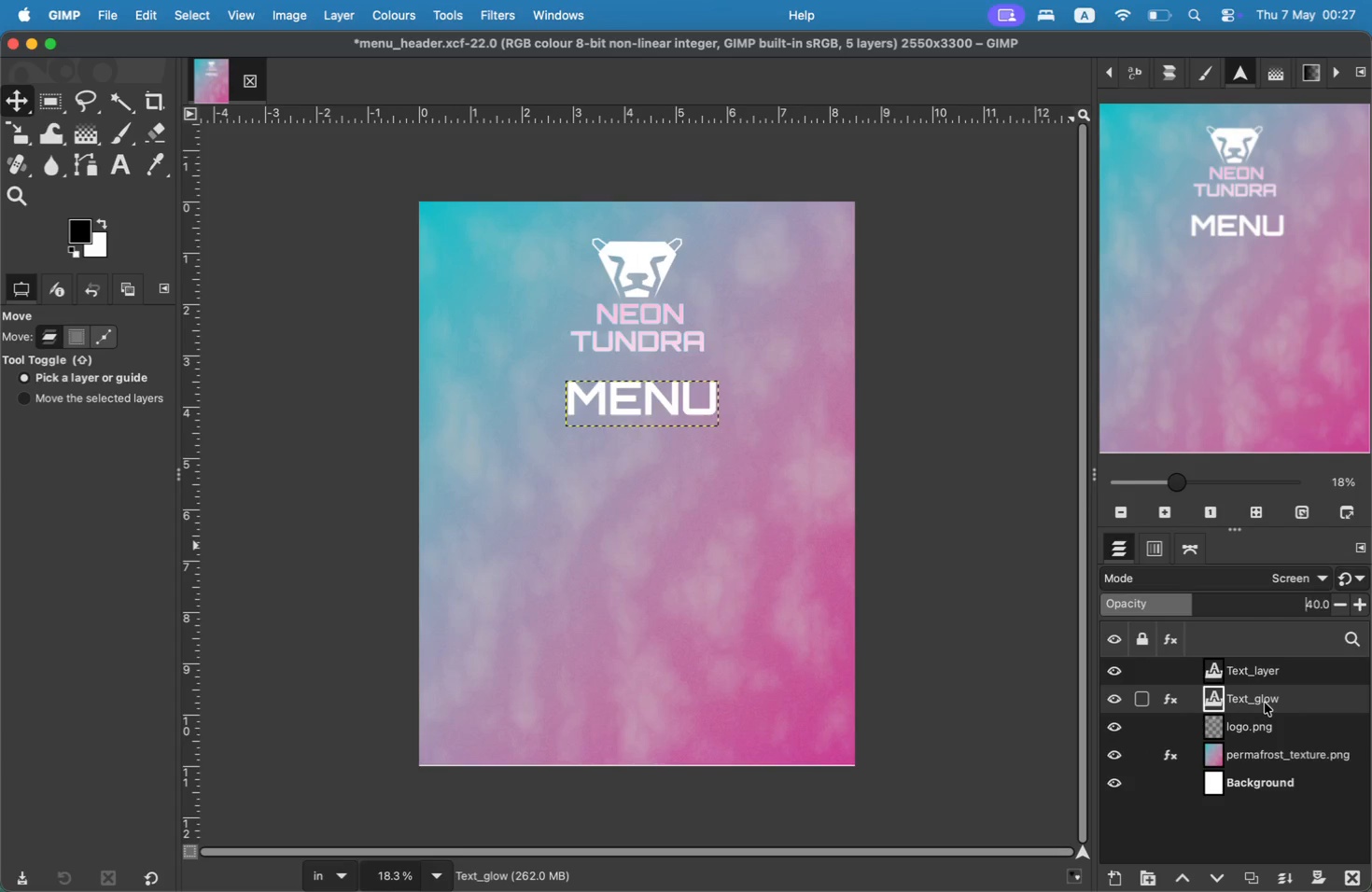 
hold_key(key=CommandLeft, duration=4.38)
 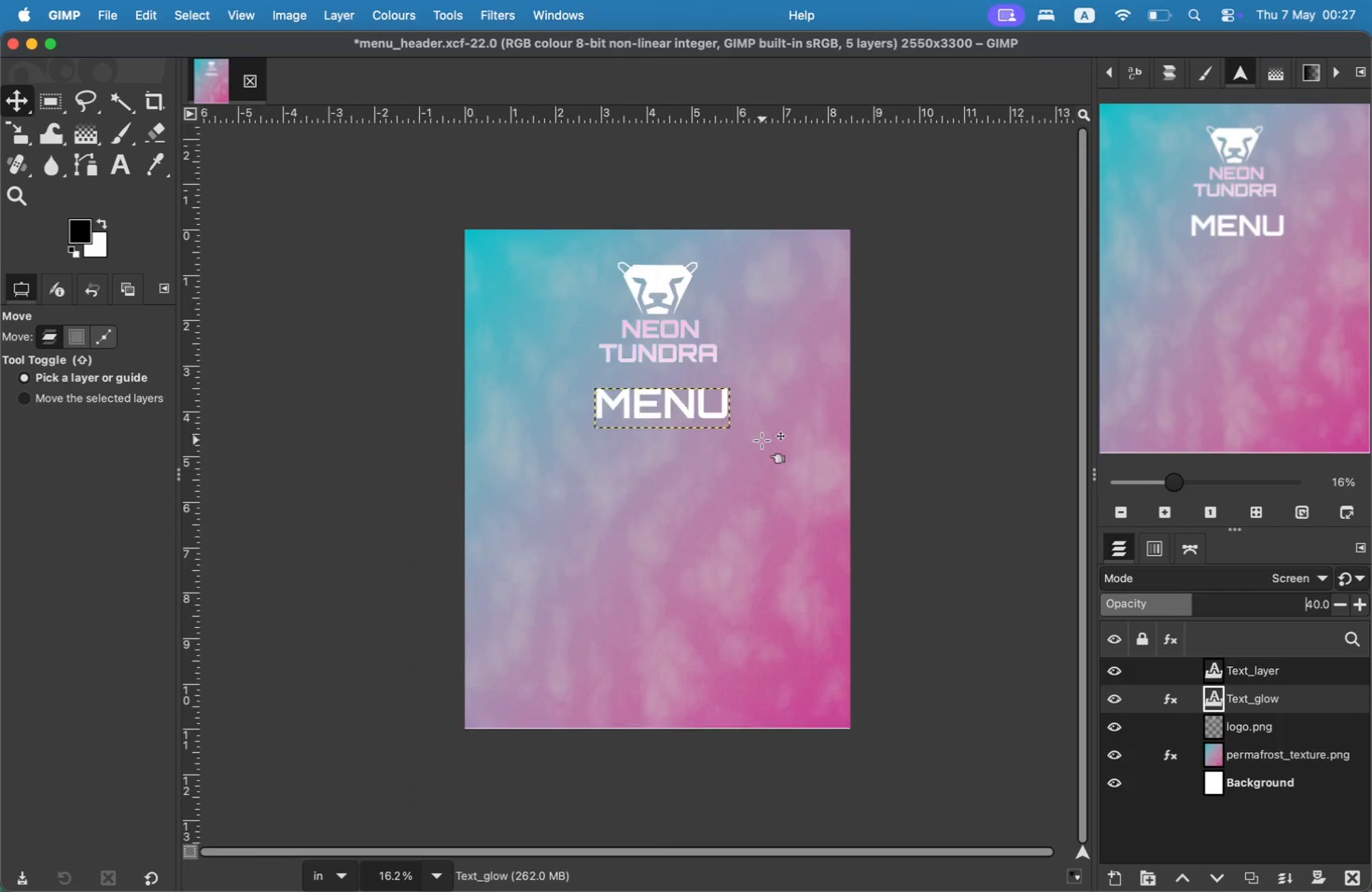 
hold_key(key=CommandLeft, duration=0.6)
 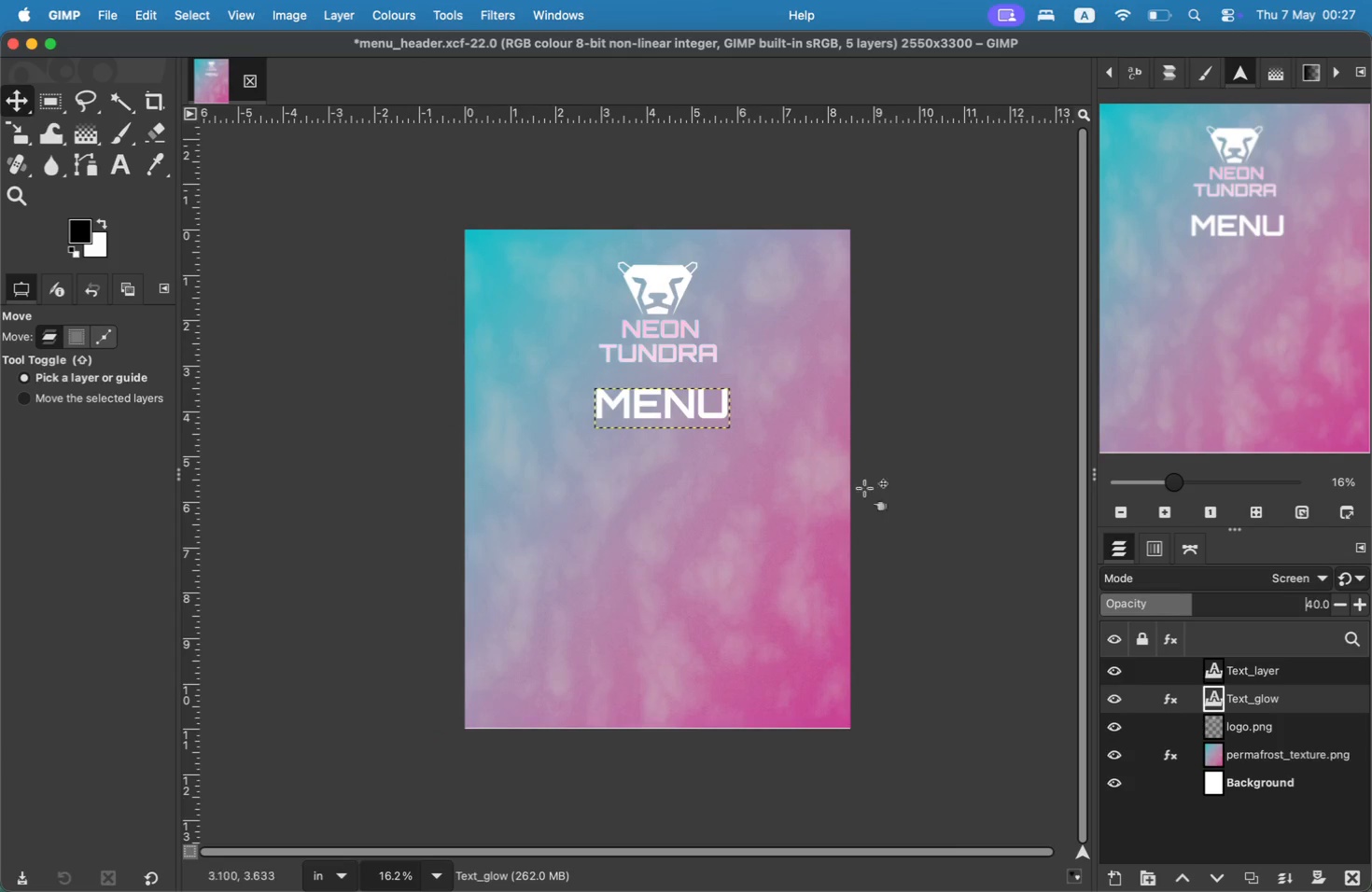 
left_click([1263, 675])
 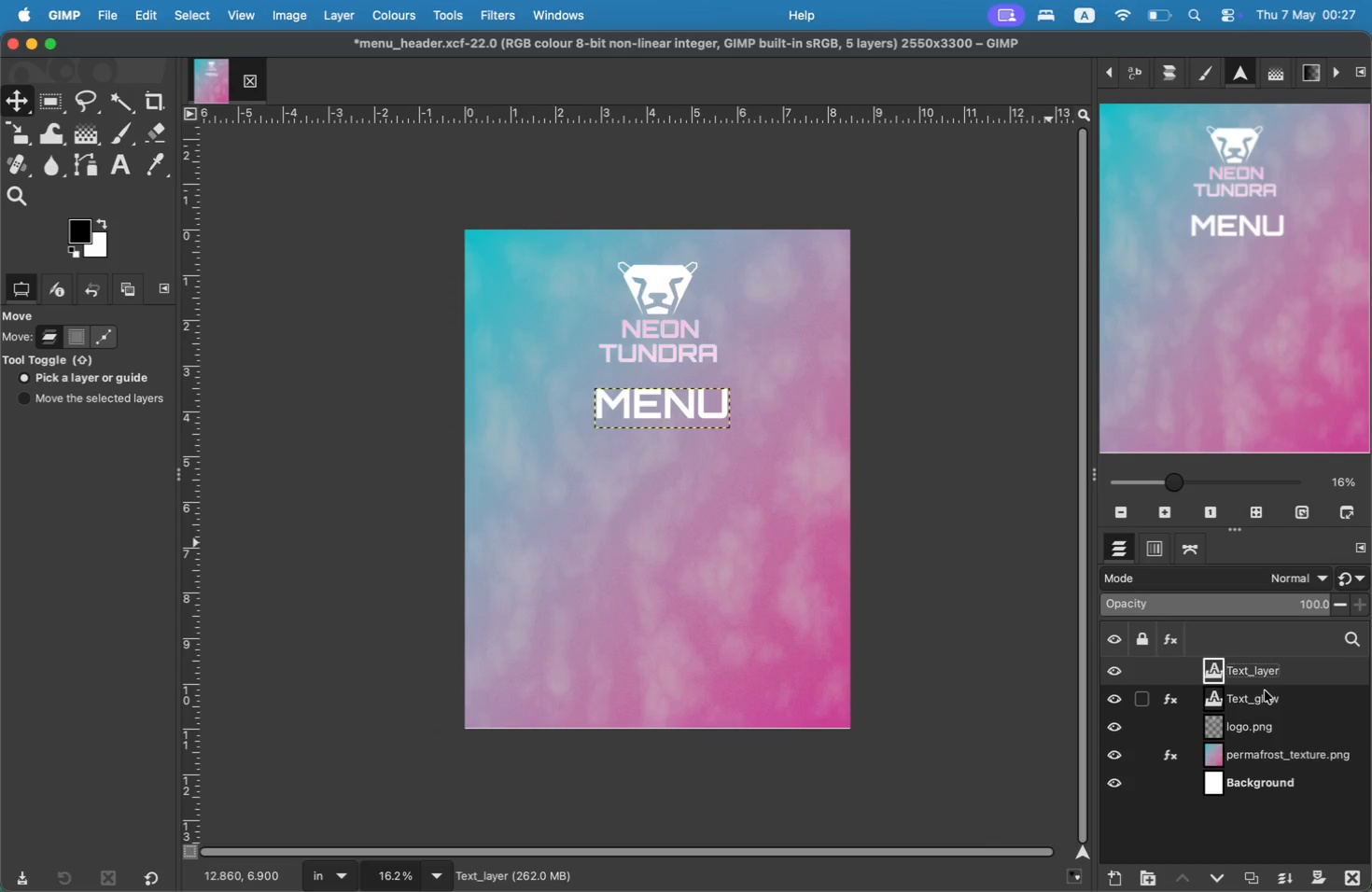 
left_click([1265, 701])
 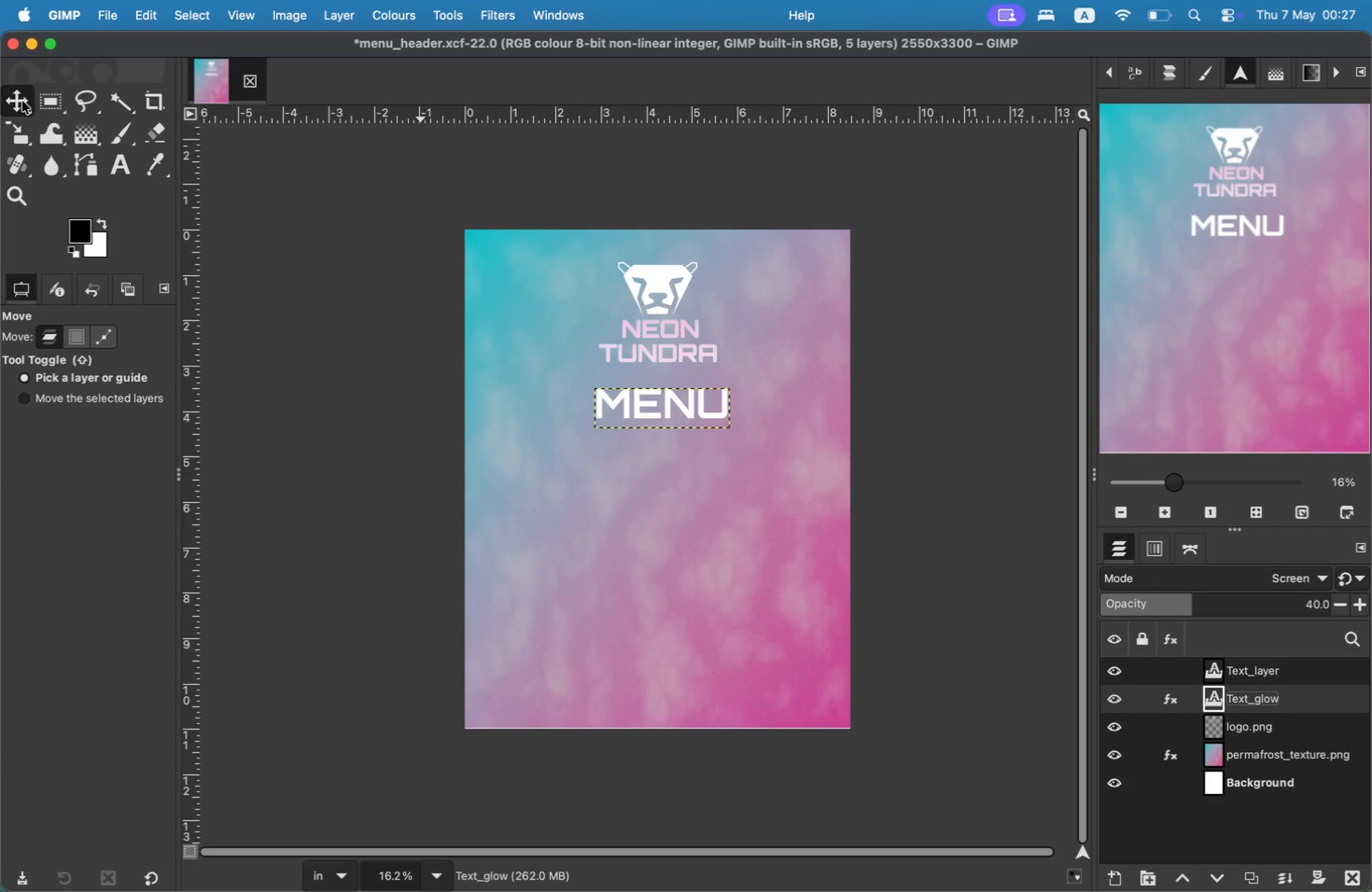 
left_click([49, 134])
 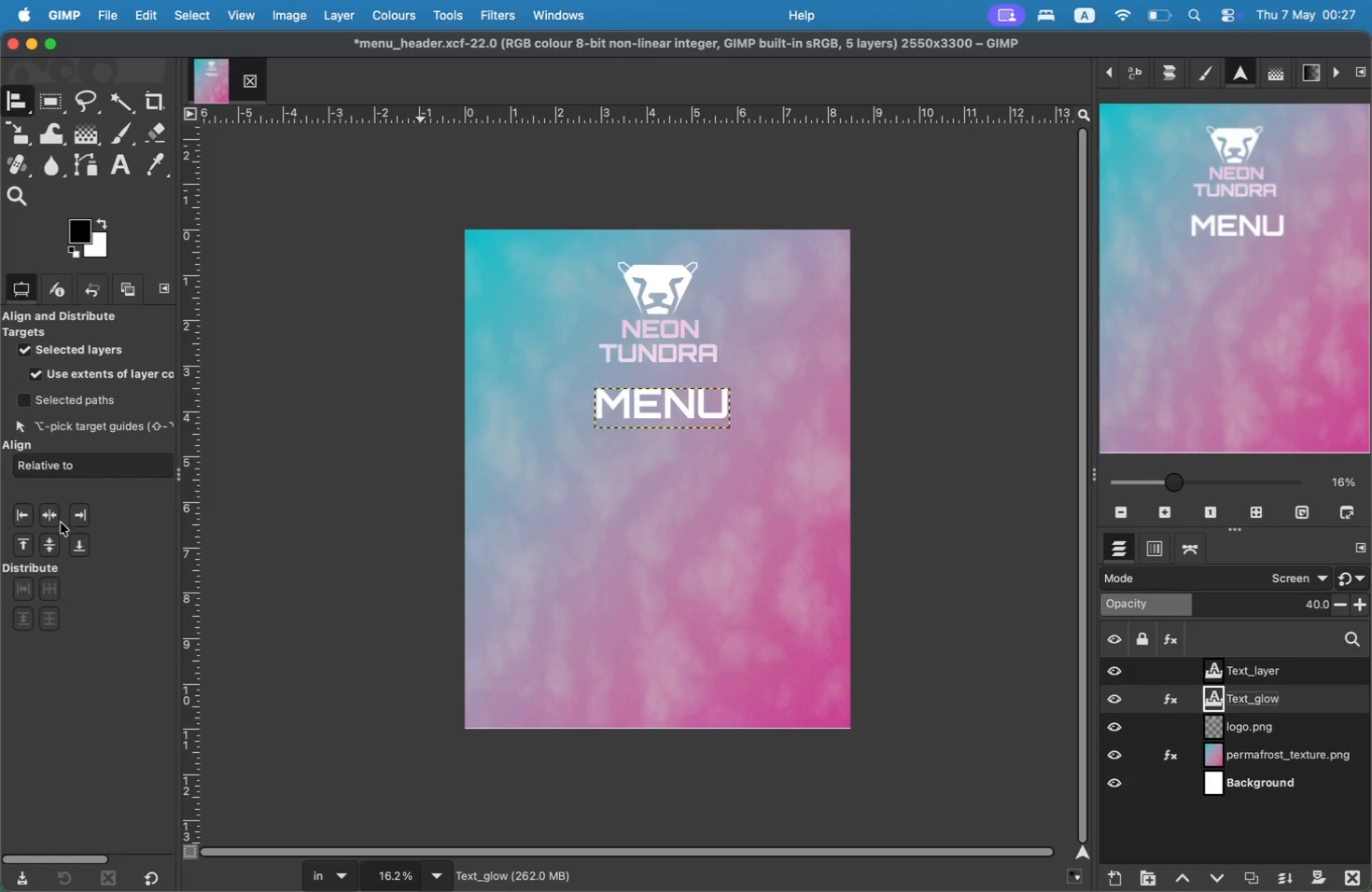 
left_click([47, 519])
 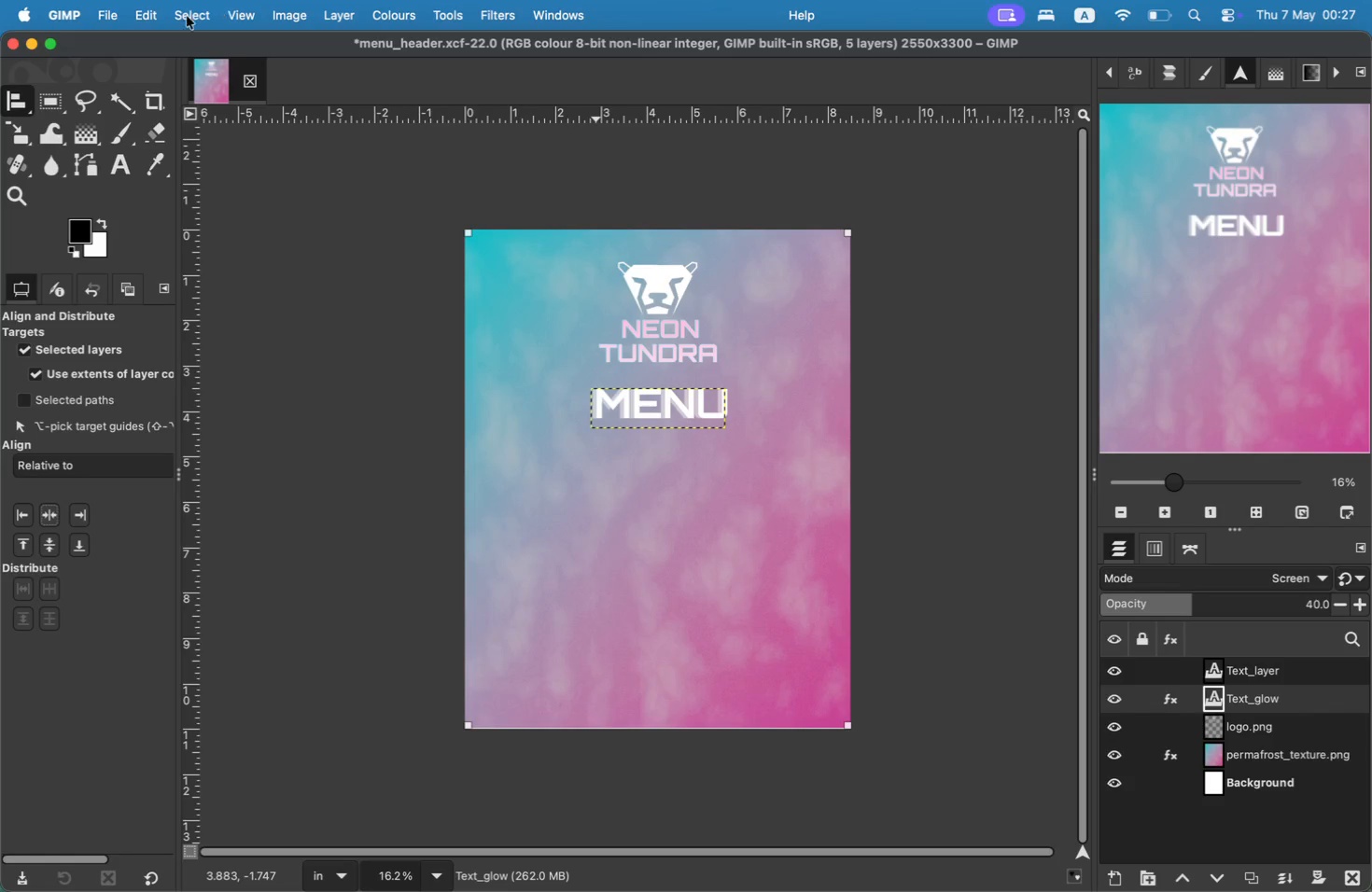 
wait(7.54)
 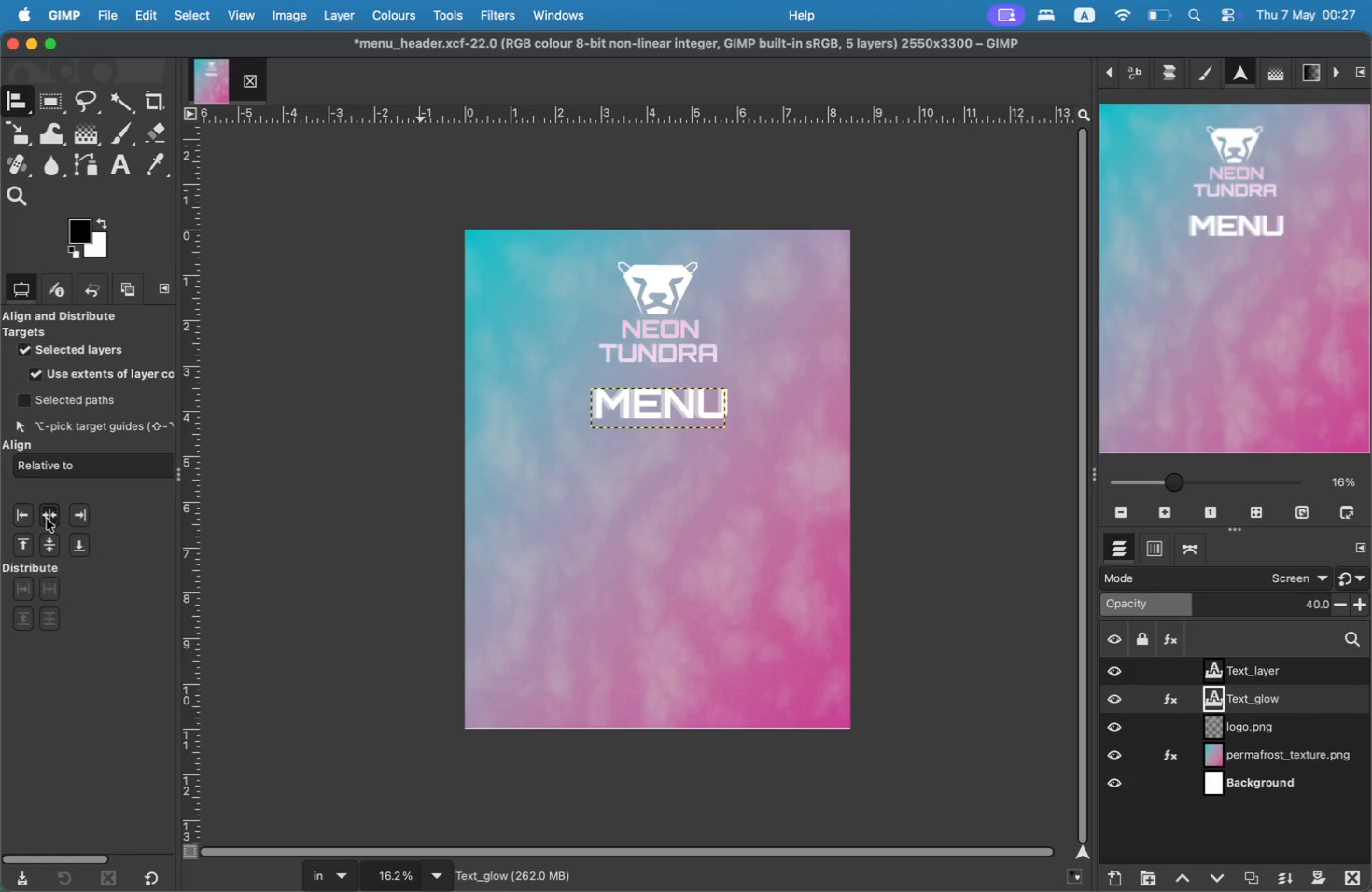 
right_click([33, 99])
 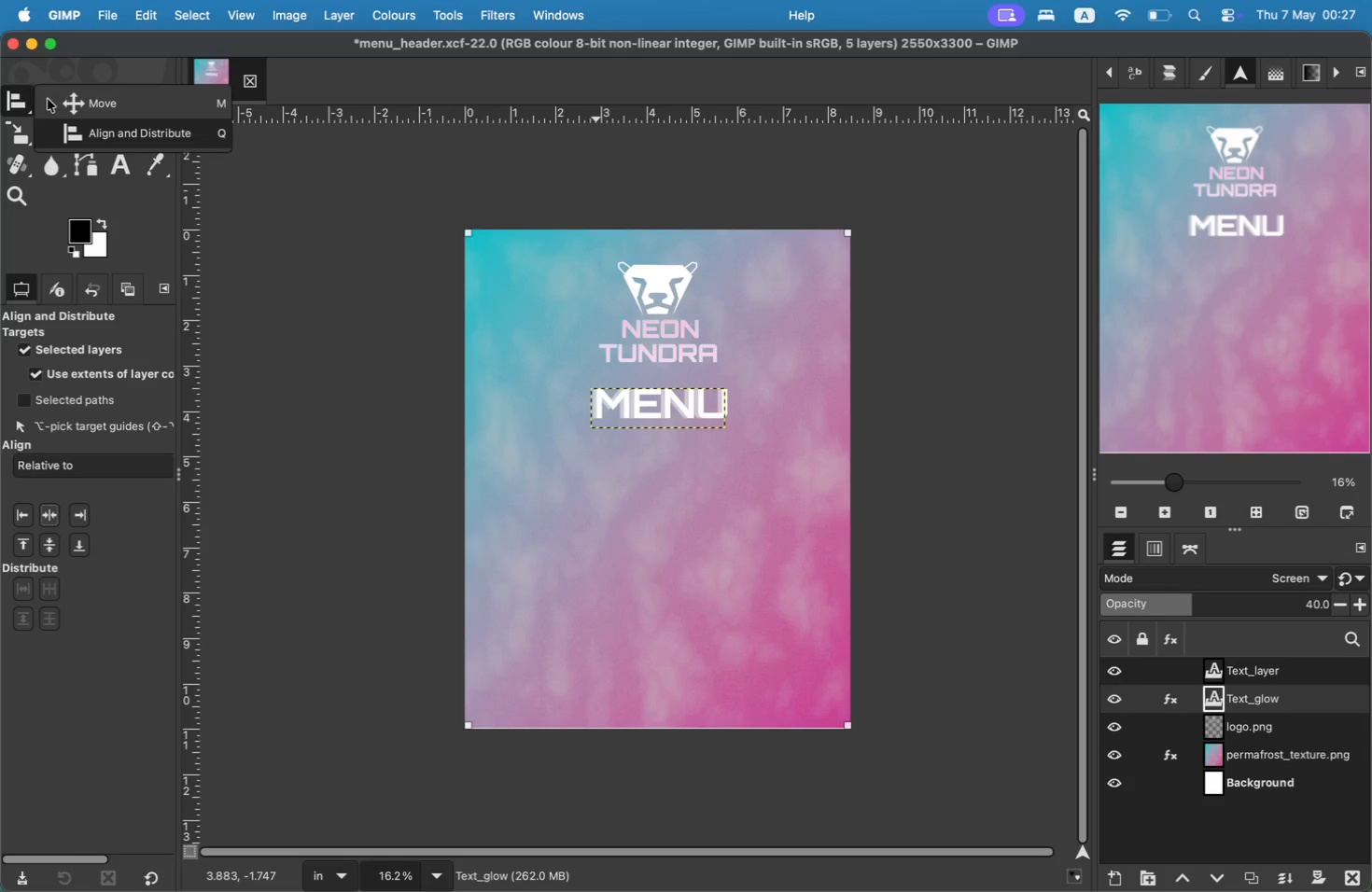 
left_click([70, 99])
 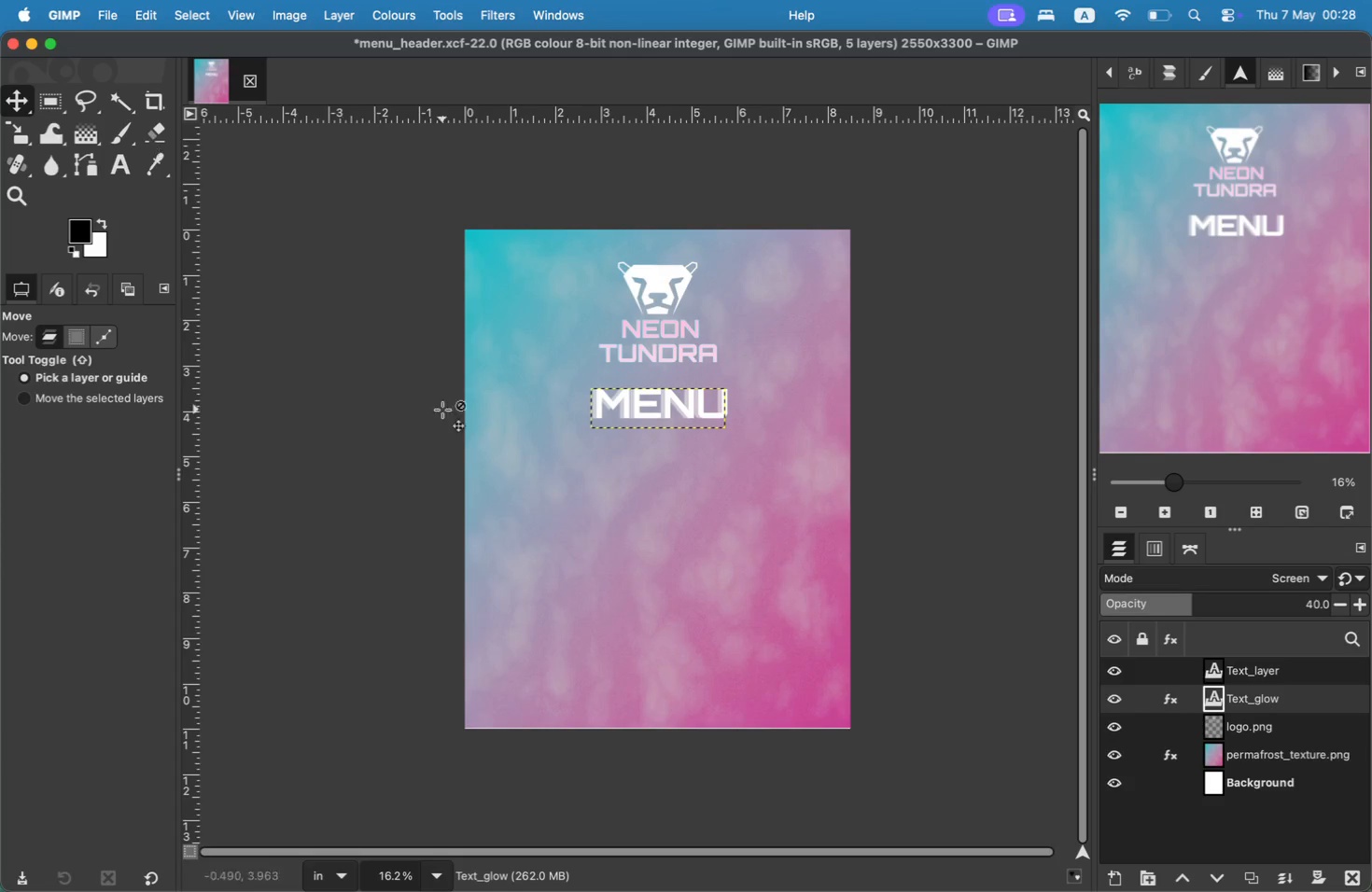 
left_click([1277, 786])
 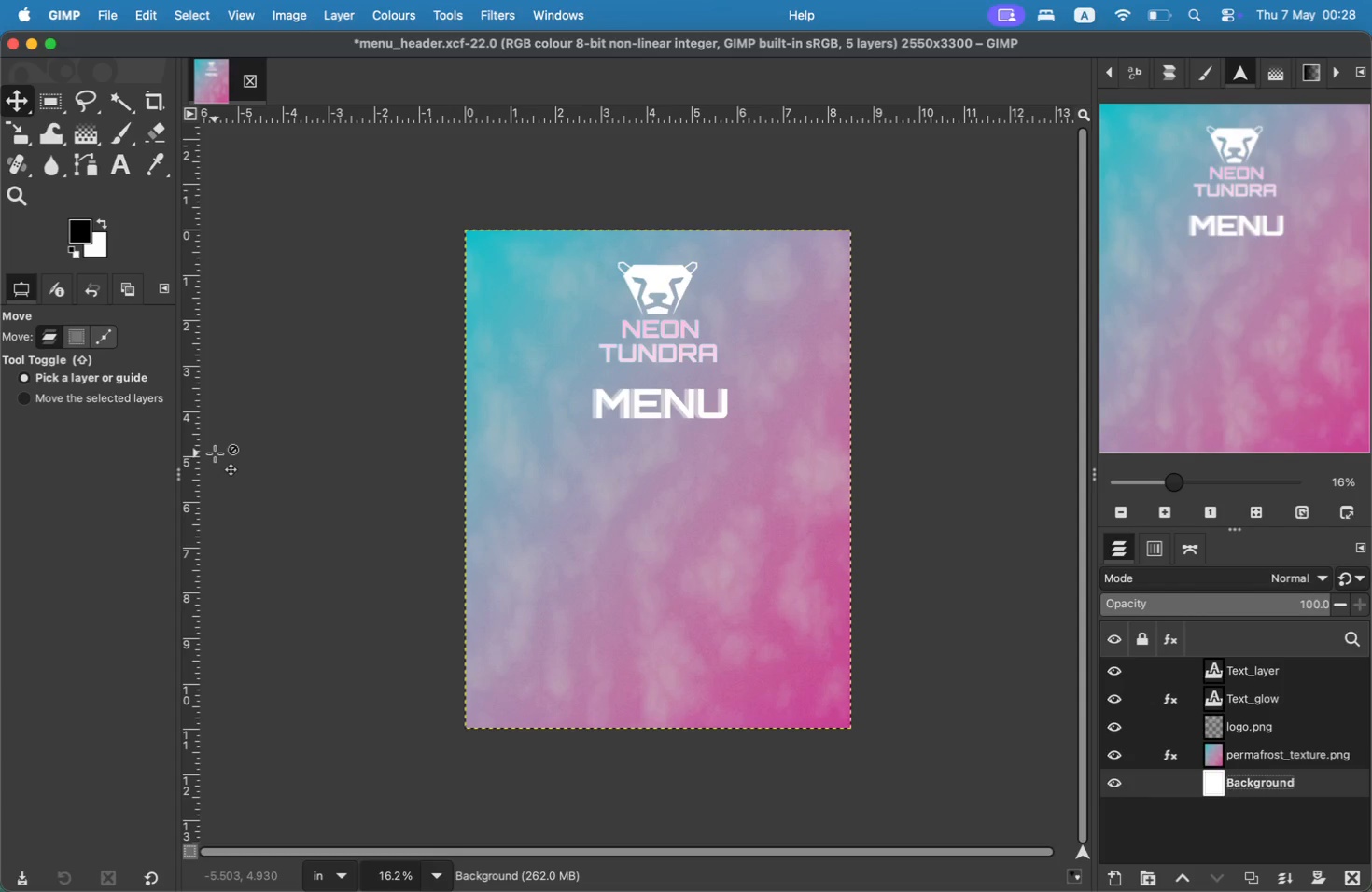 
wait(35.57)
 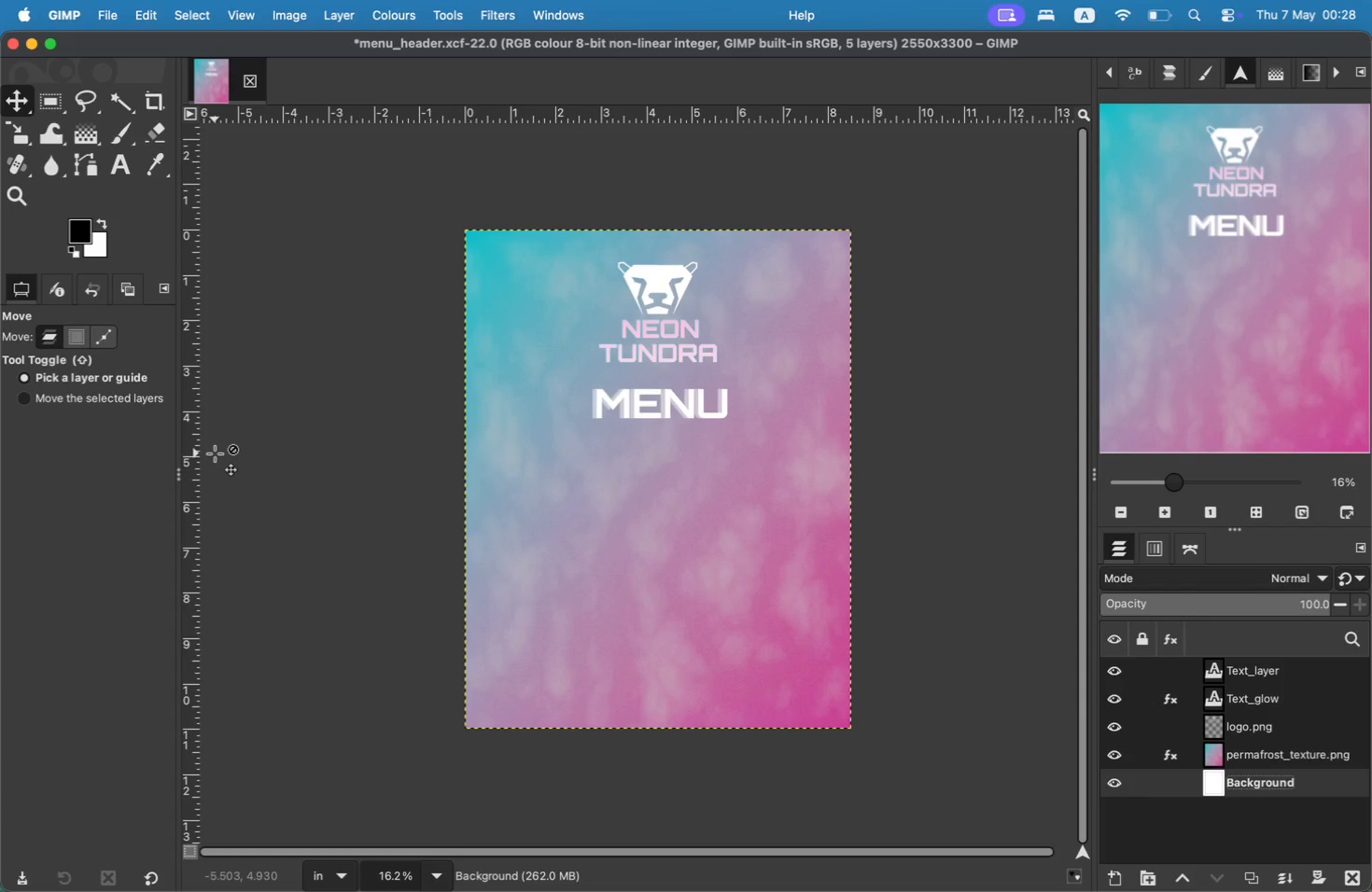 
left_click([1121, 878])
 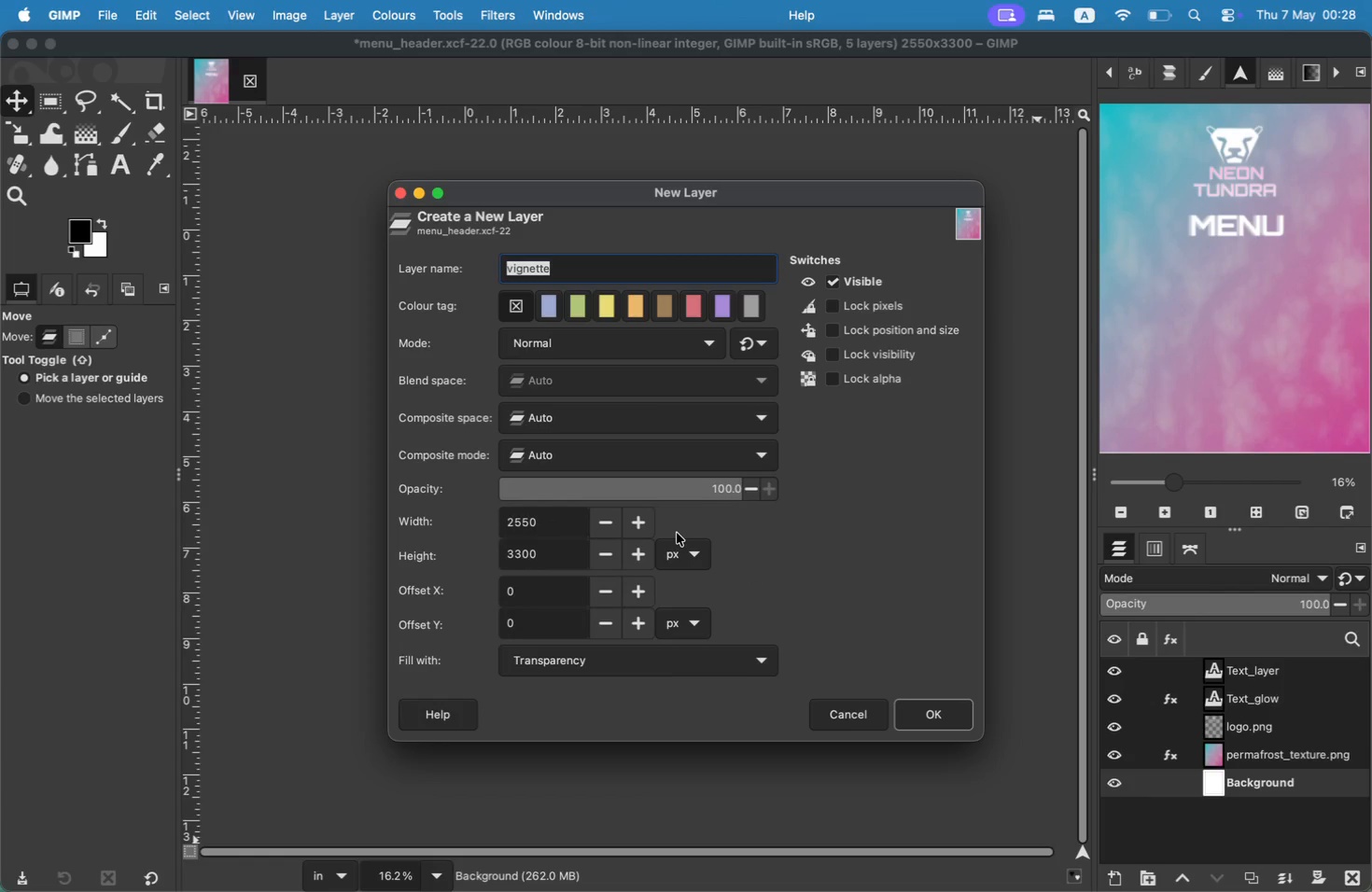 
type(ice_edges)
 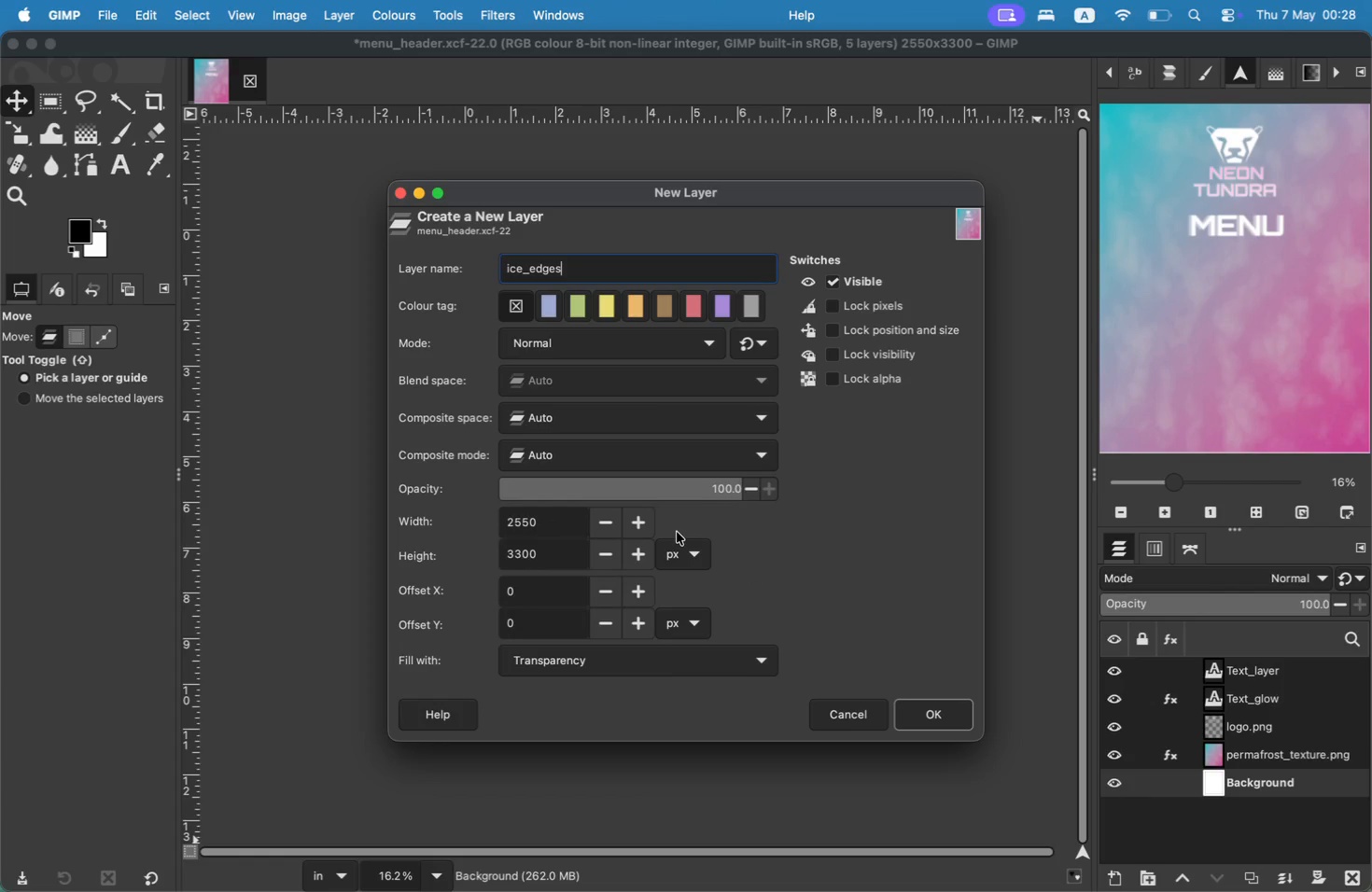 
key(Enter)
 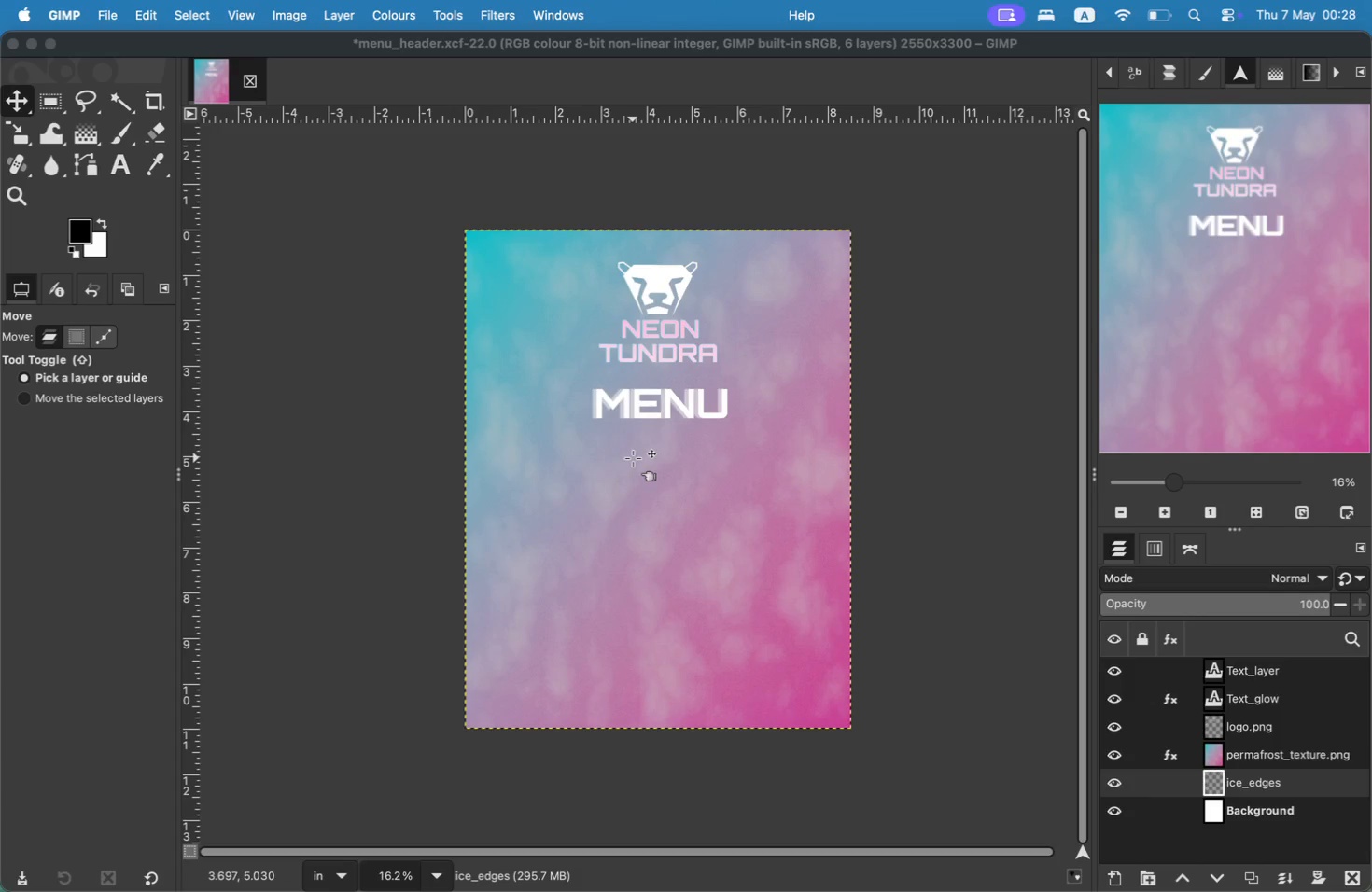 
wait(18.58)
 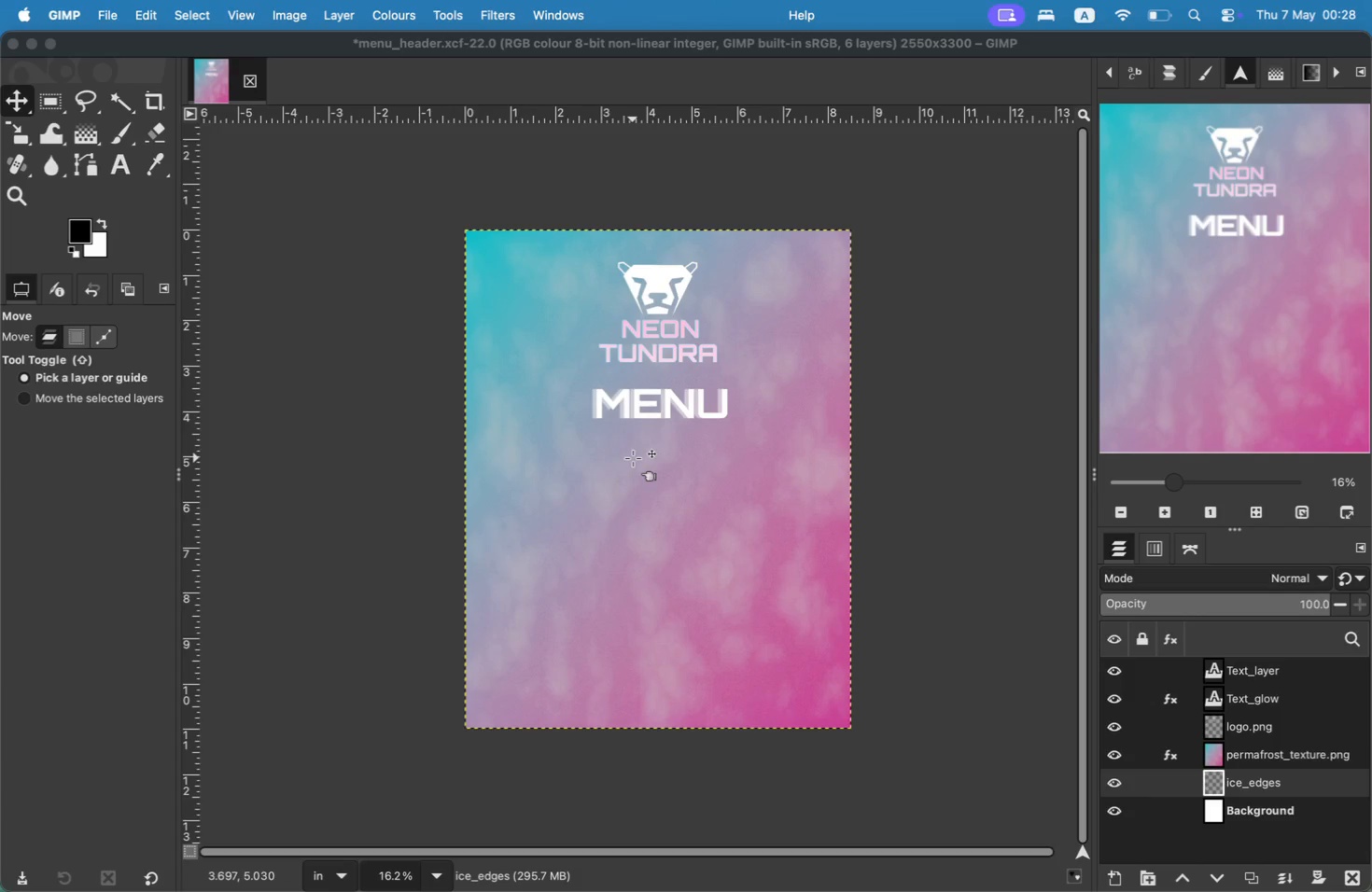 
left_click([114, 140])
 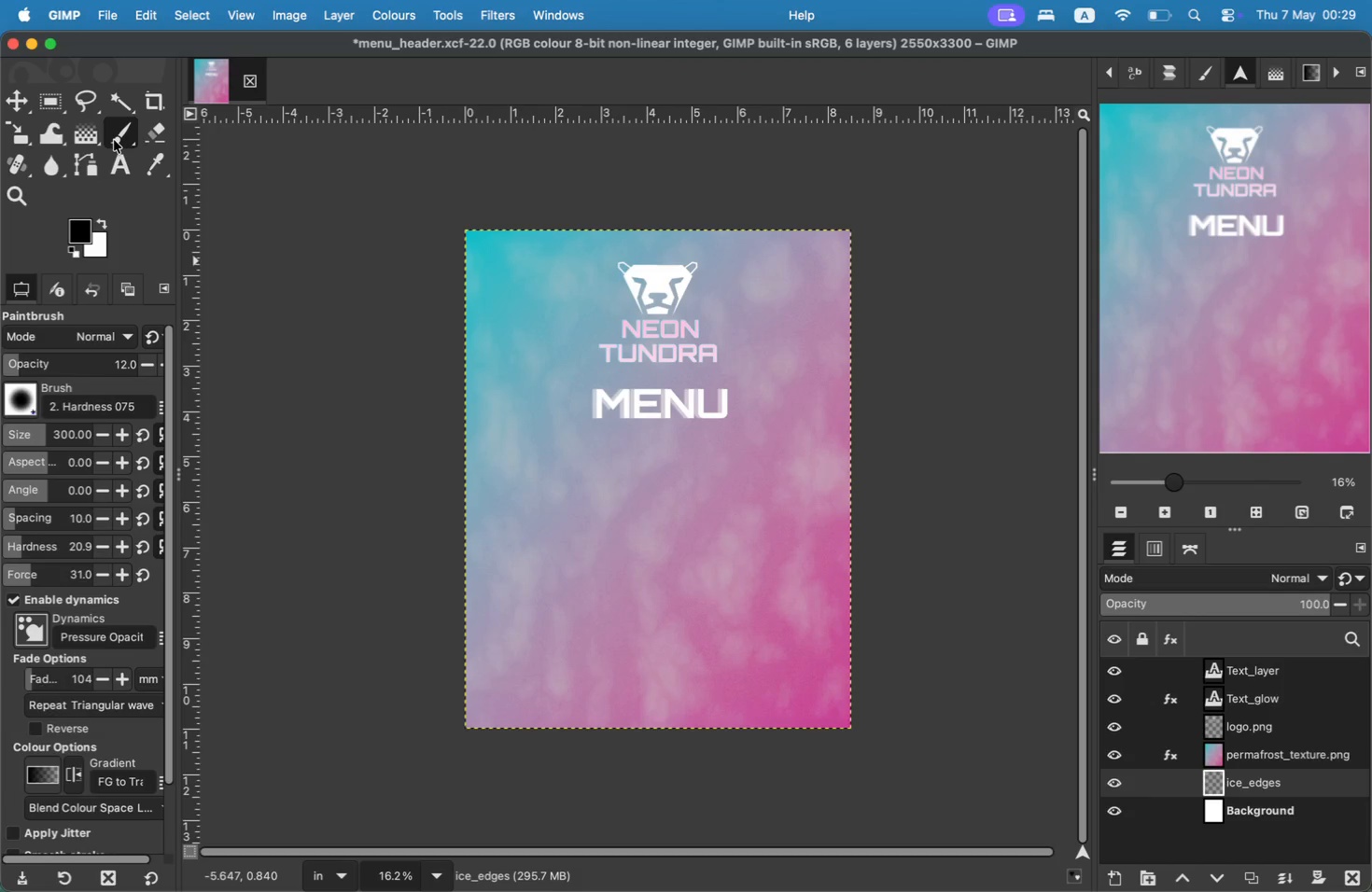 
right_click([114, 140])
 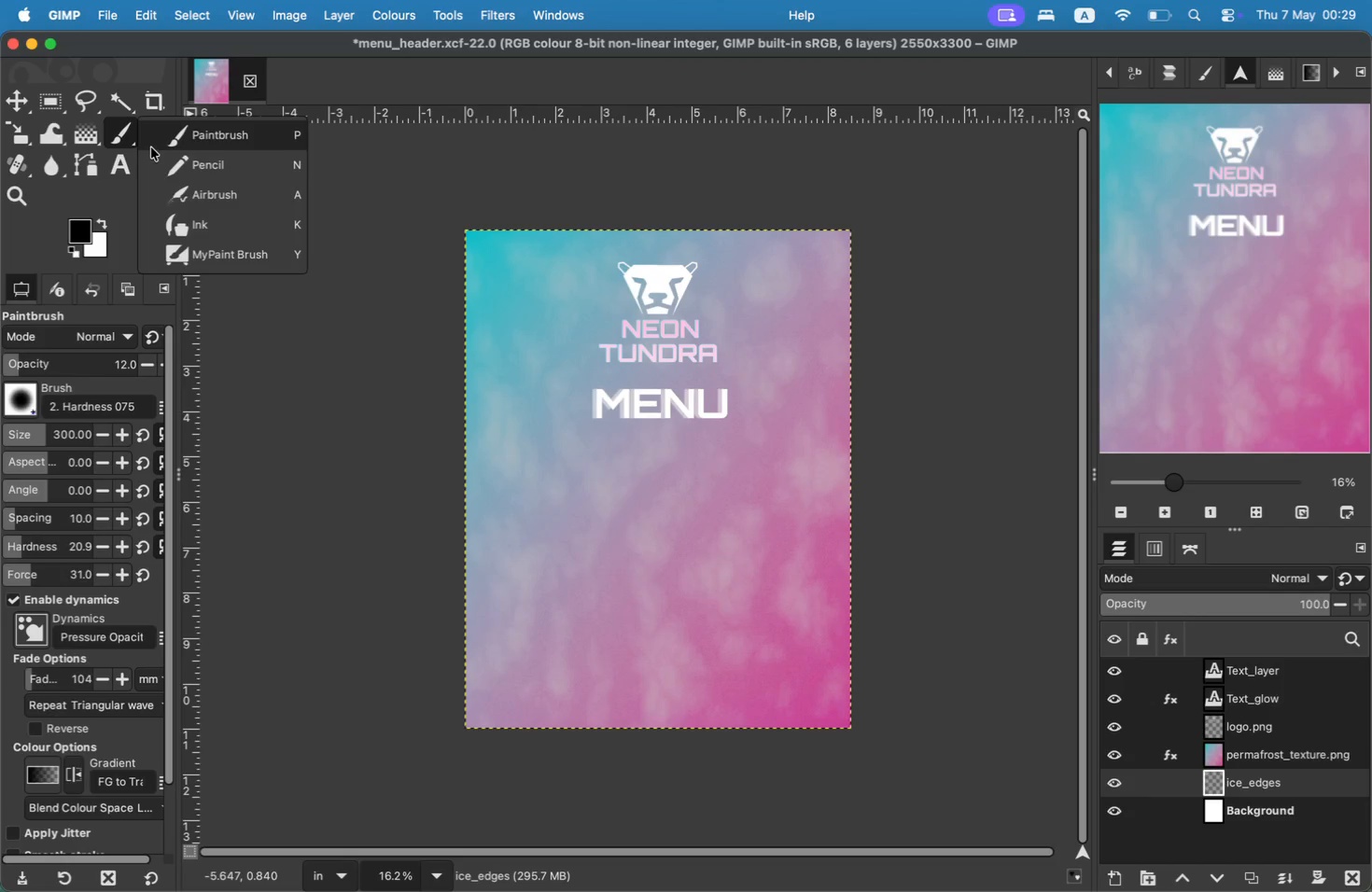 
left_click([161, 143])
 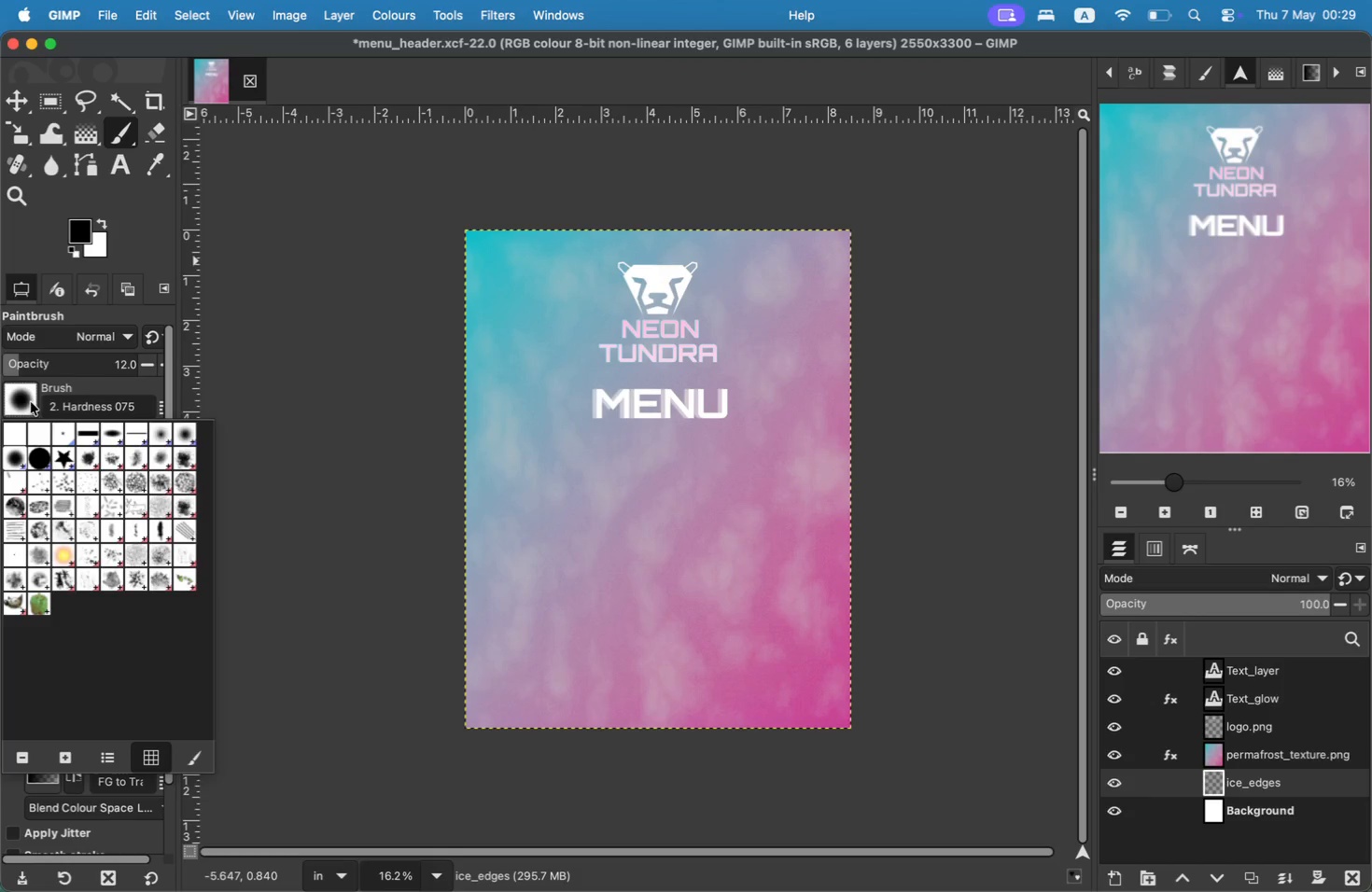 
left_click([70, 429])
 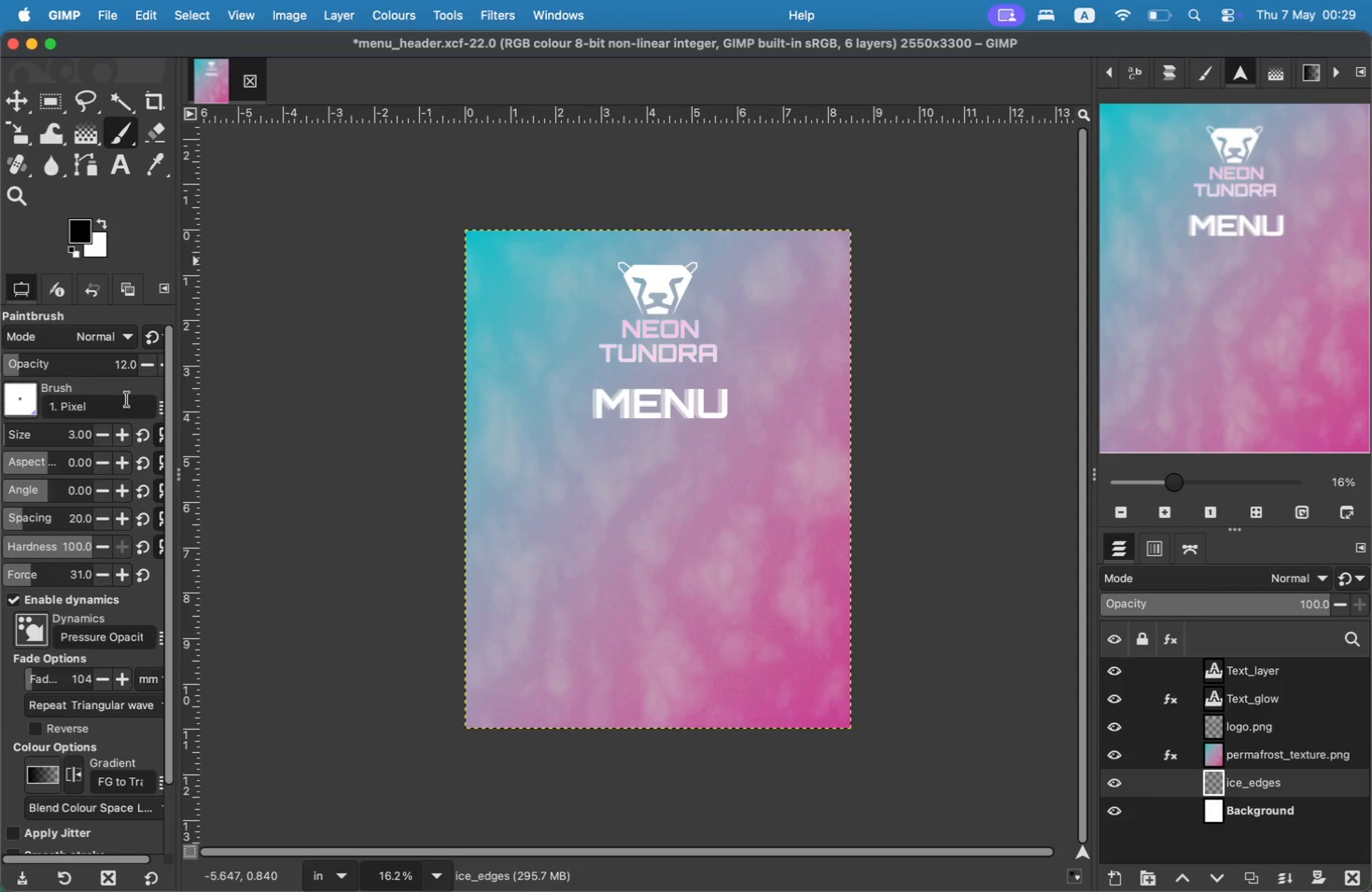 
left_click([25, 391])
 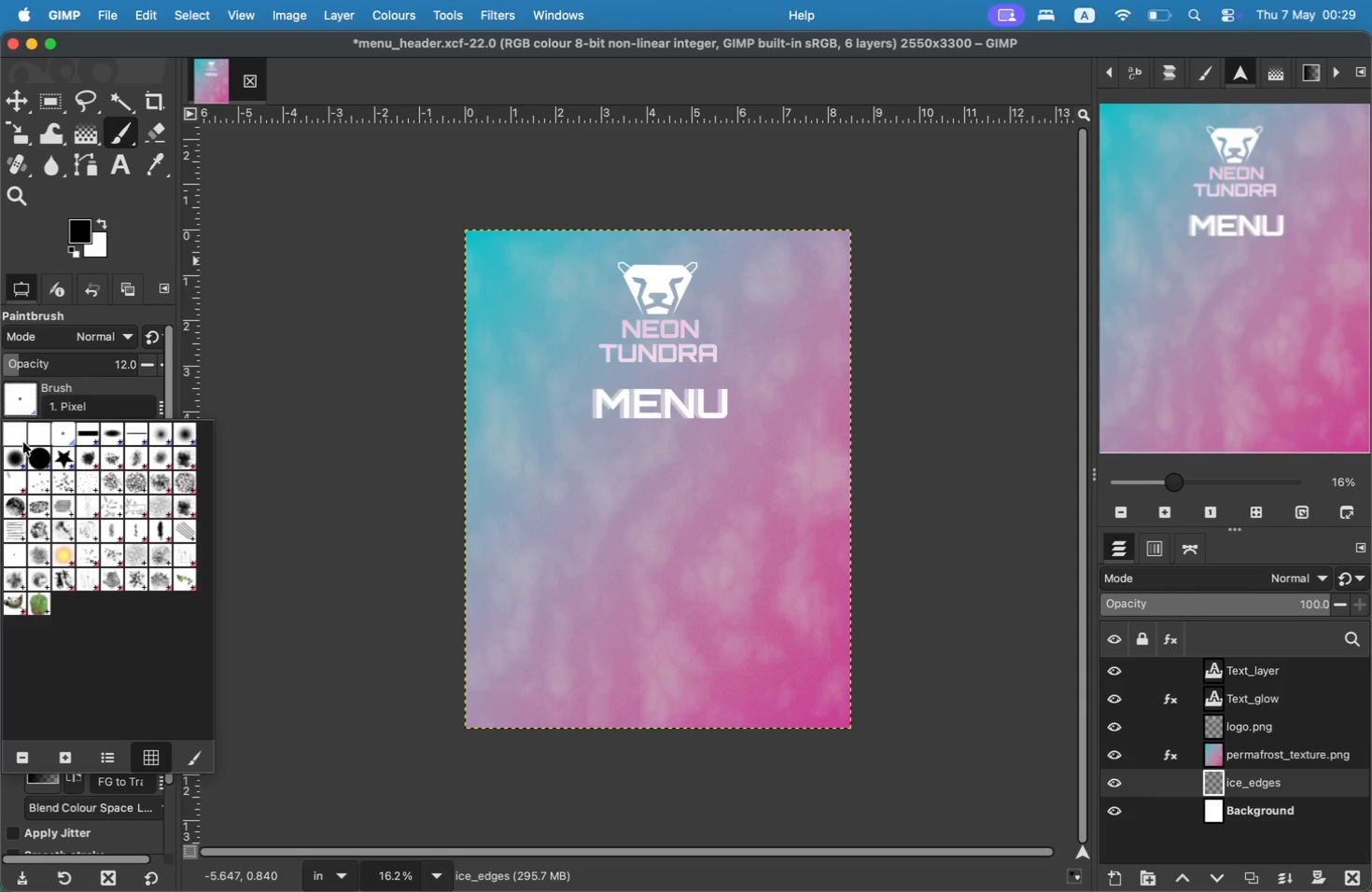 
left_click([17, 453])
 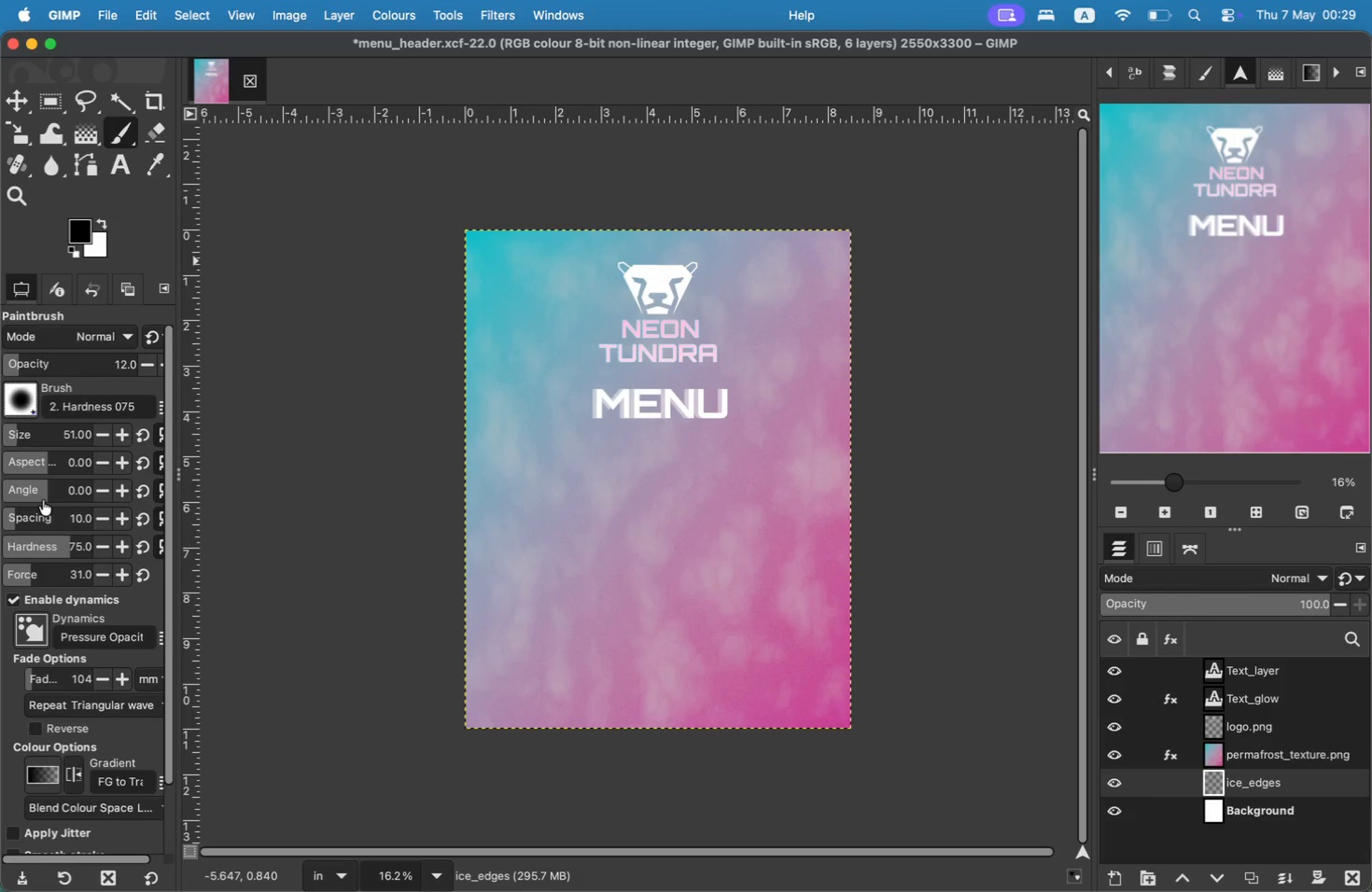 
wait(6.24)
 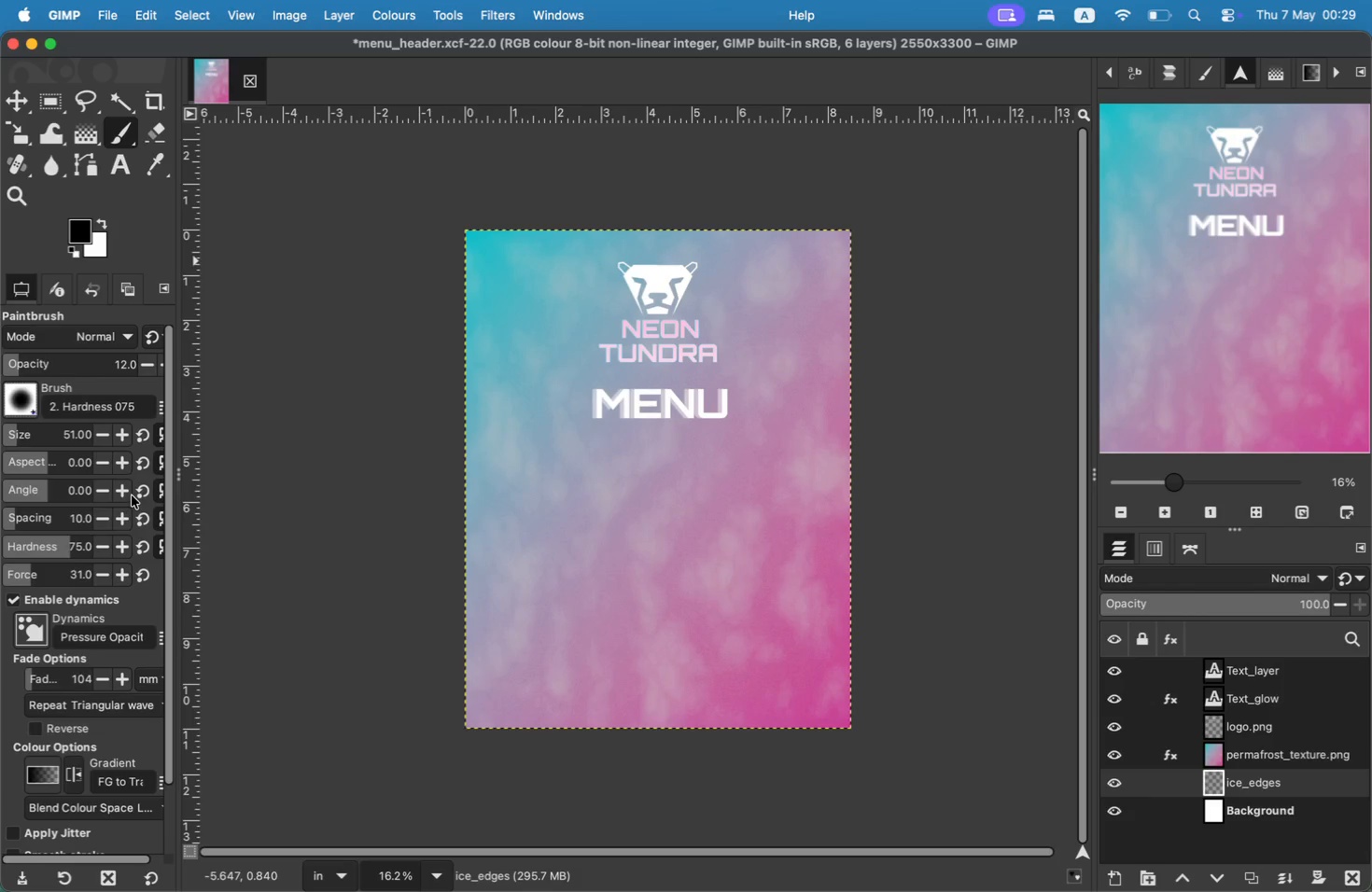 
hold_key(key=CommandLeft, duration=1.9)
 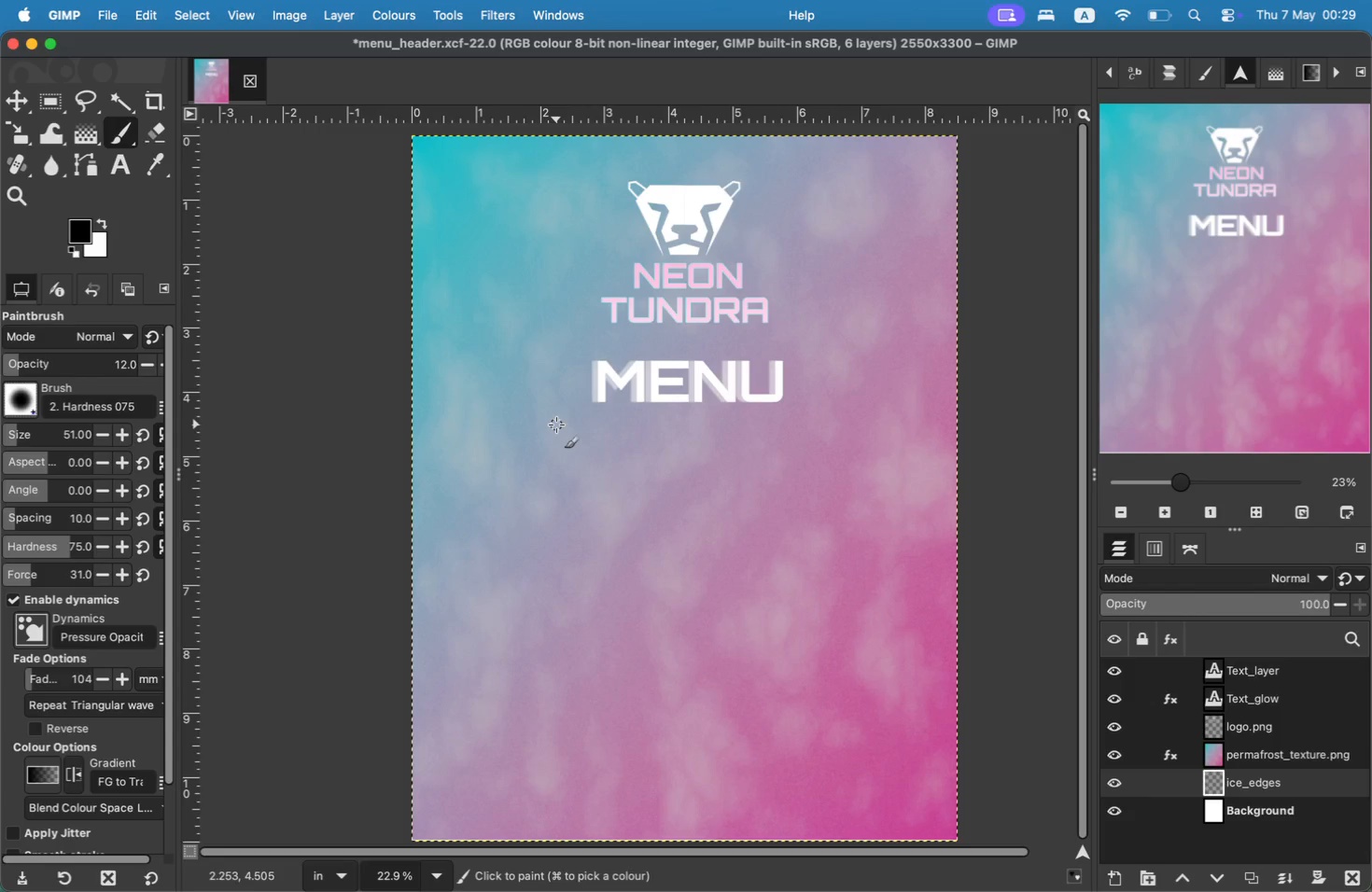 
wait(17.48)
 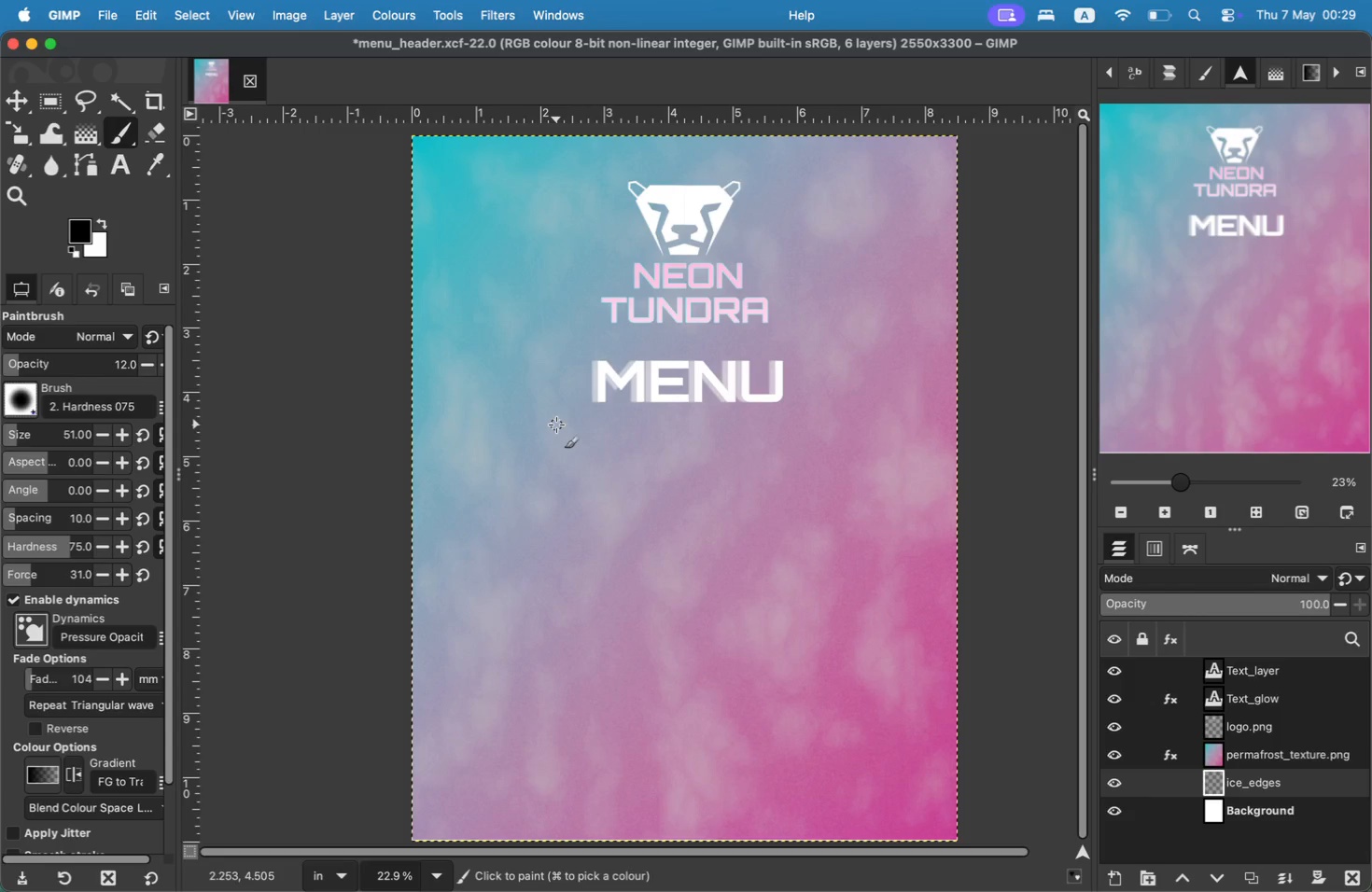 
left_click_drag(start_coordinate=[1239, 785], to_coordinate=[1235, 649])
 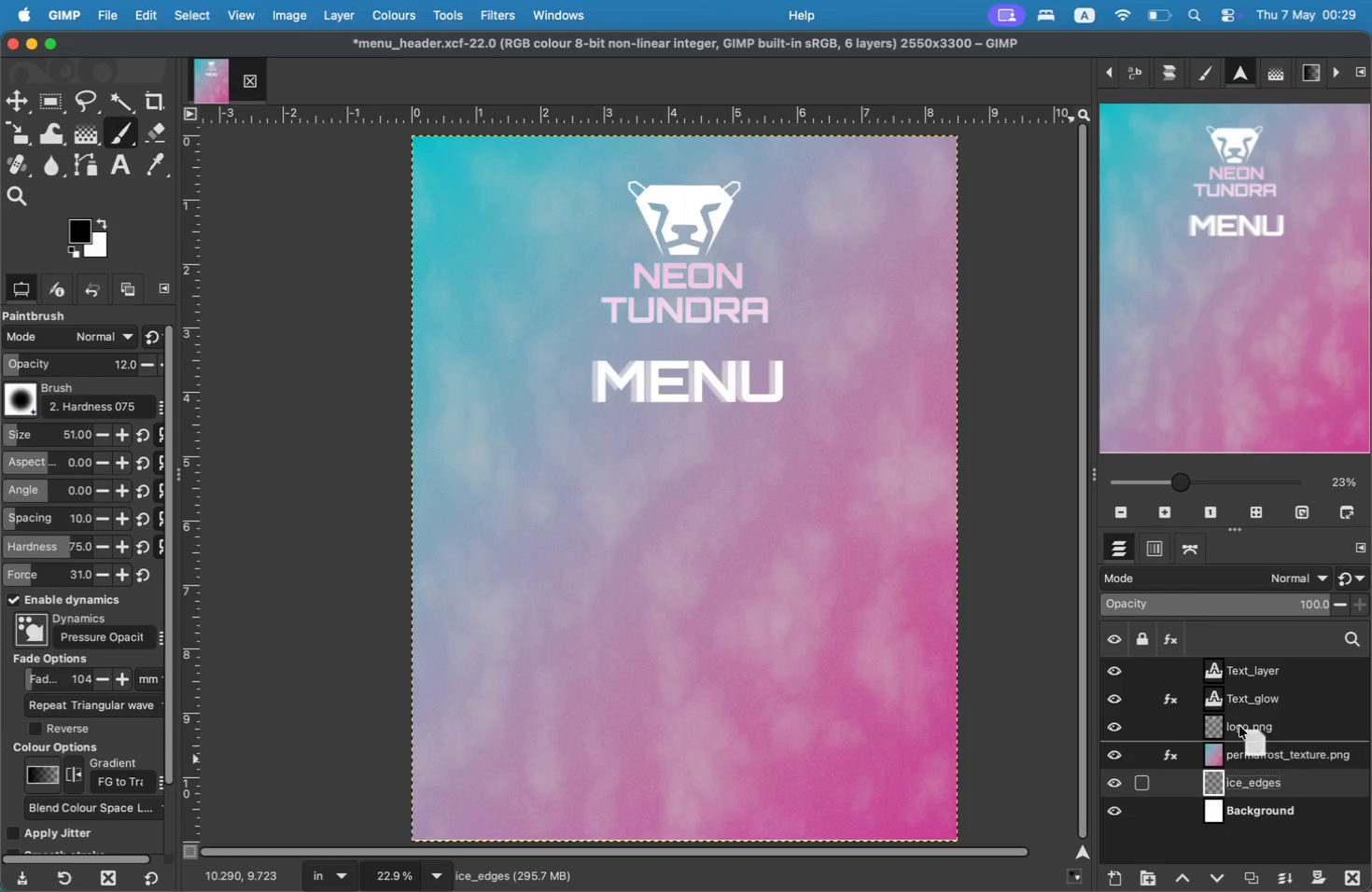 
left_click_drag(start_coordinate=[1238, 673], to_coordinate=[1241, 694])
 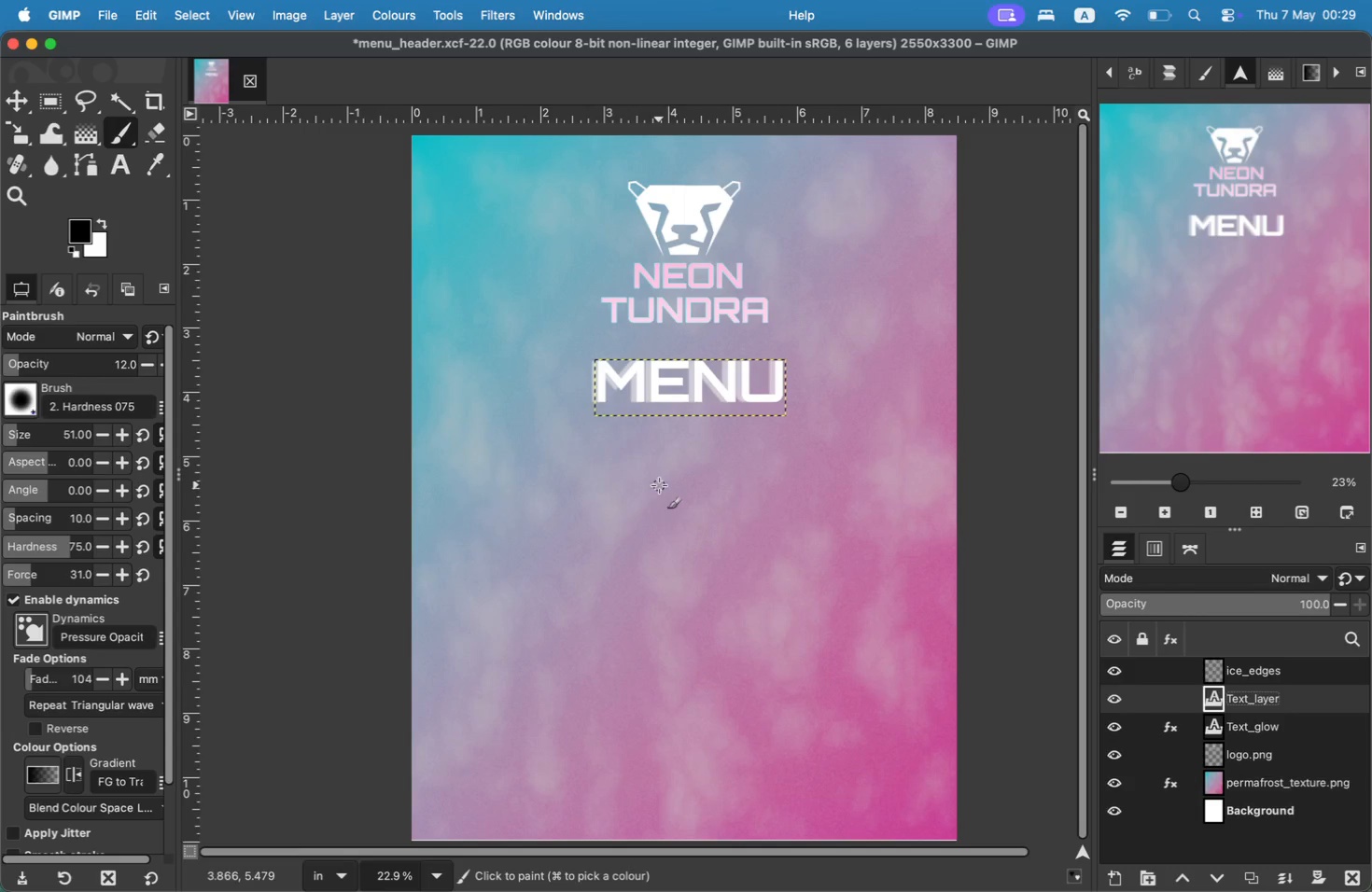 
left_click_drag(start_coordinate=[416, 228], to_coordinate=[541, 285])
 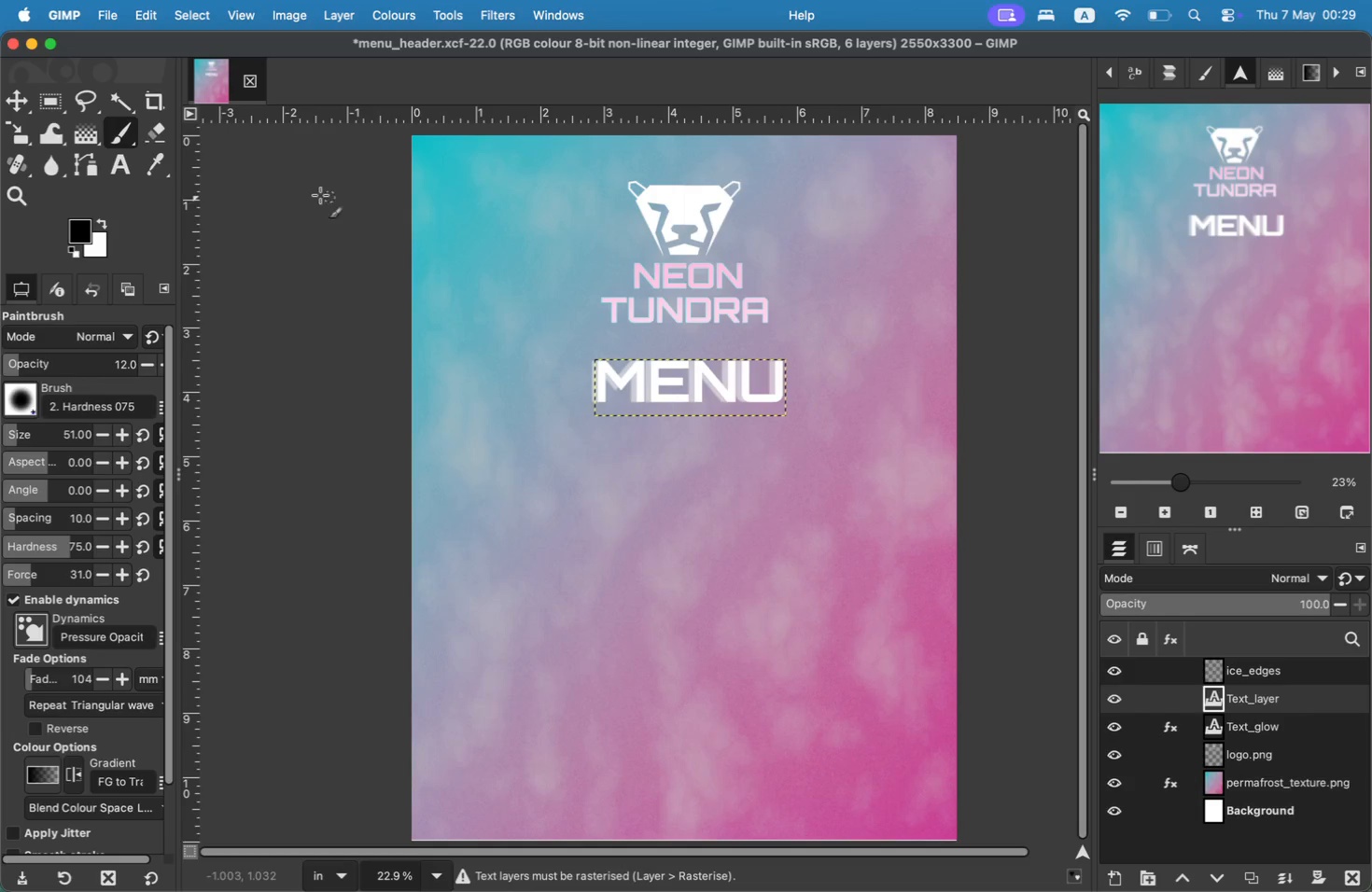 
left_click([129, 134])
 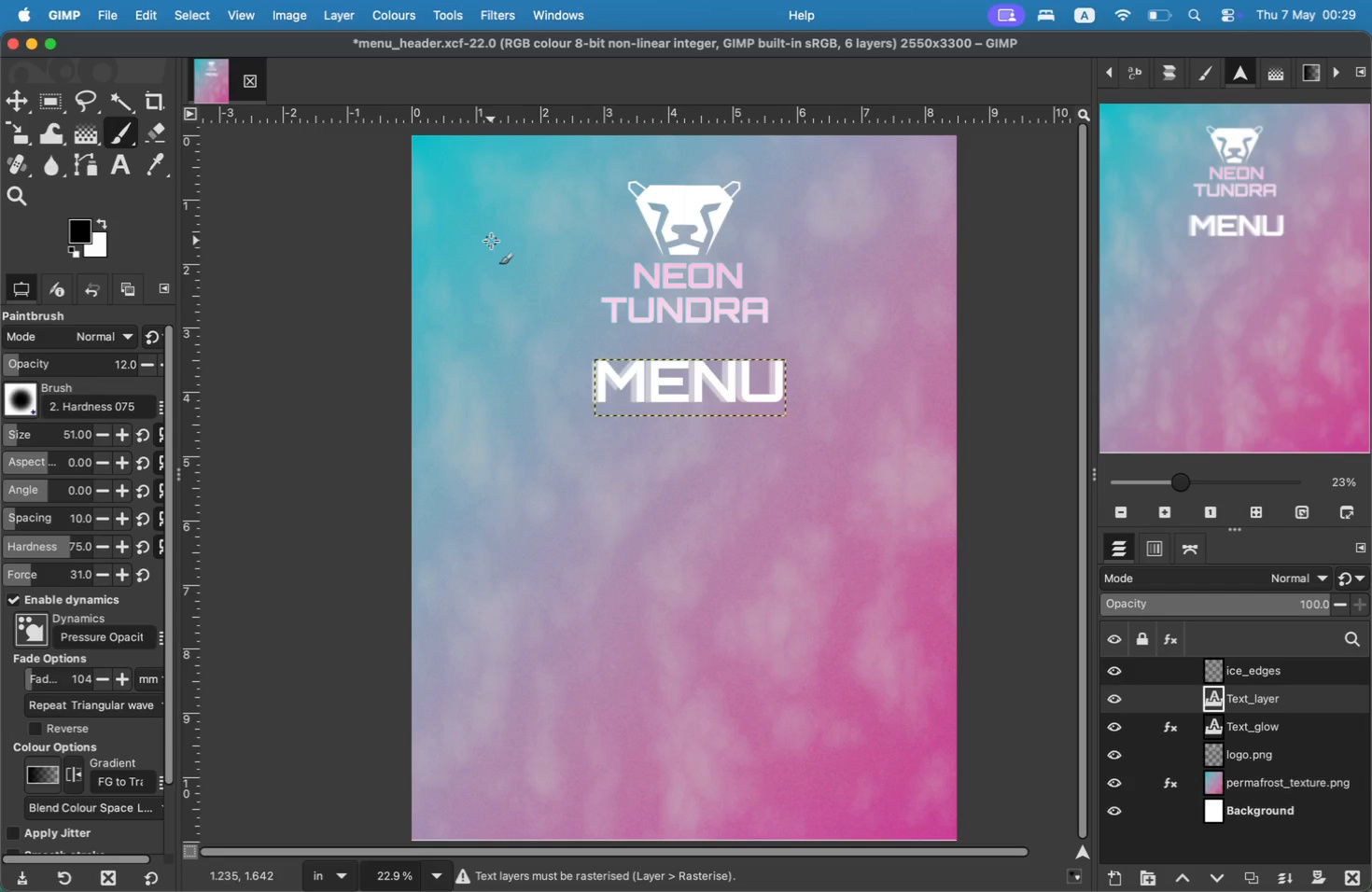 
left_click_drag(start_coordinate=[412, 211], to_coordinate=[491, 239])
 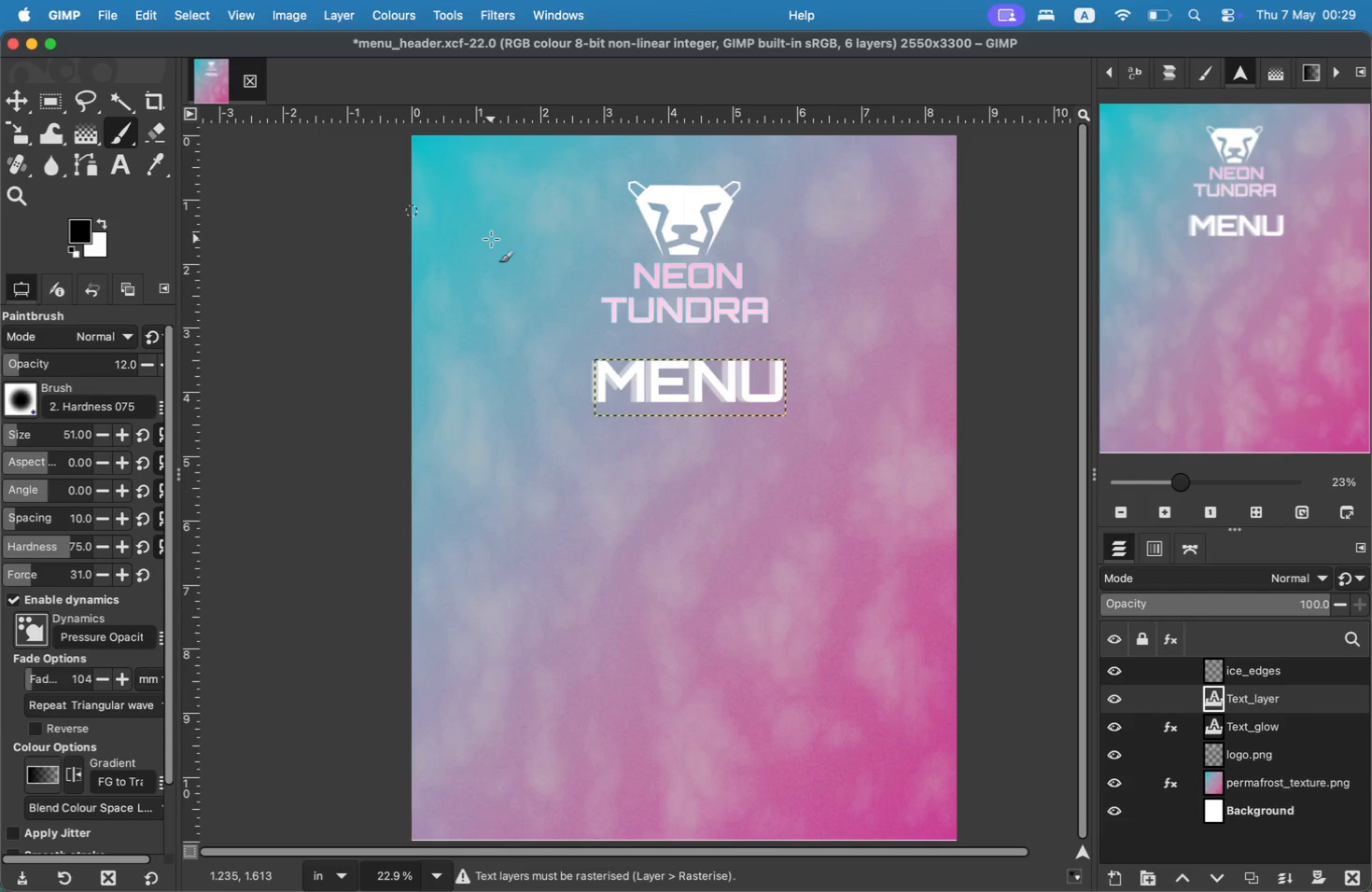 
wait(5.19)
 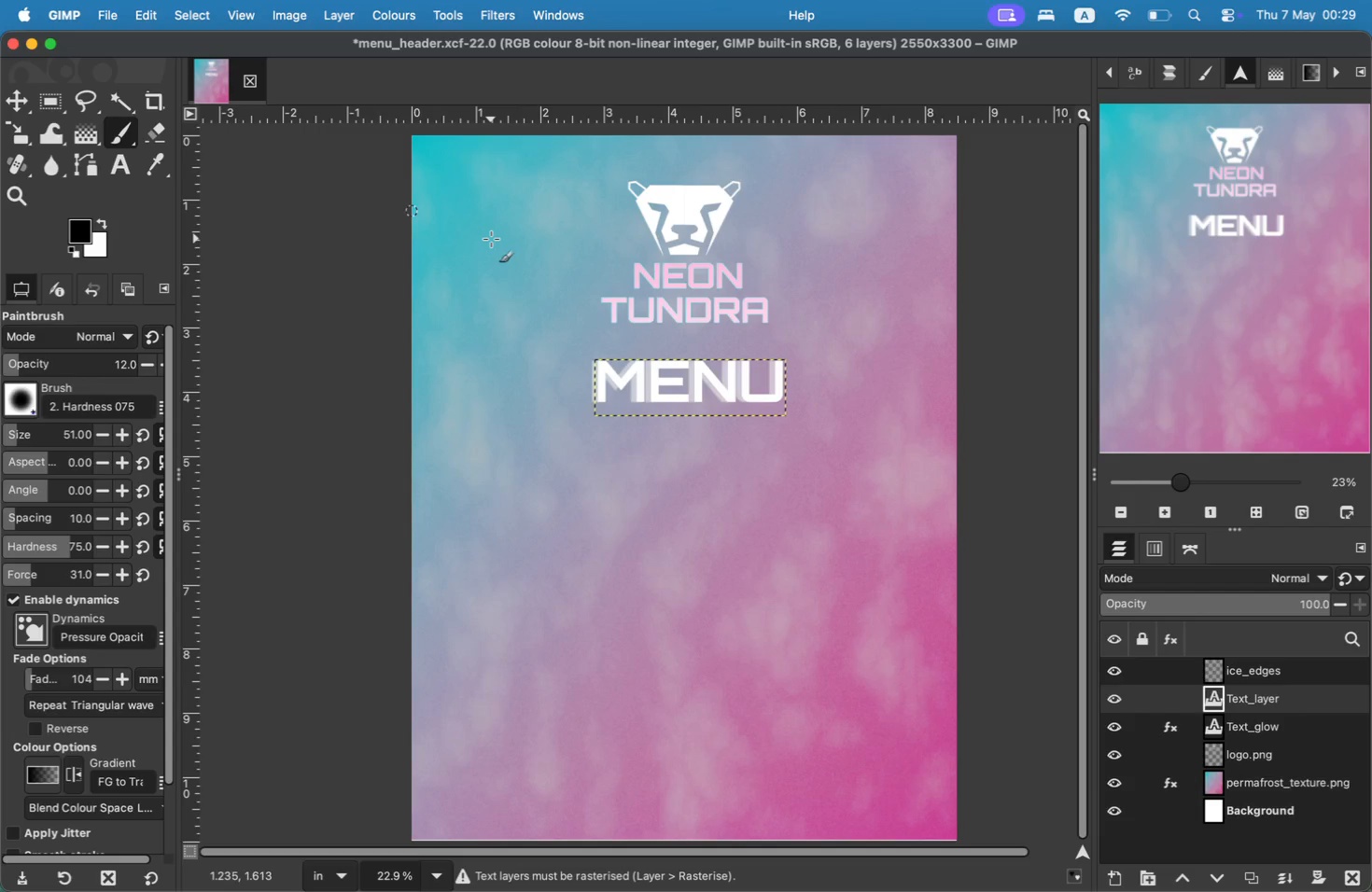 
left_click_drag(start_coordinate=[409, 216], to_coordinate=[393, 365])
 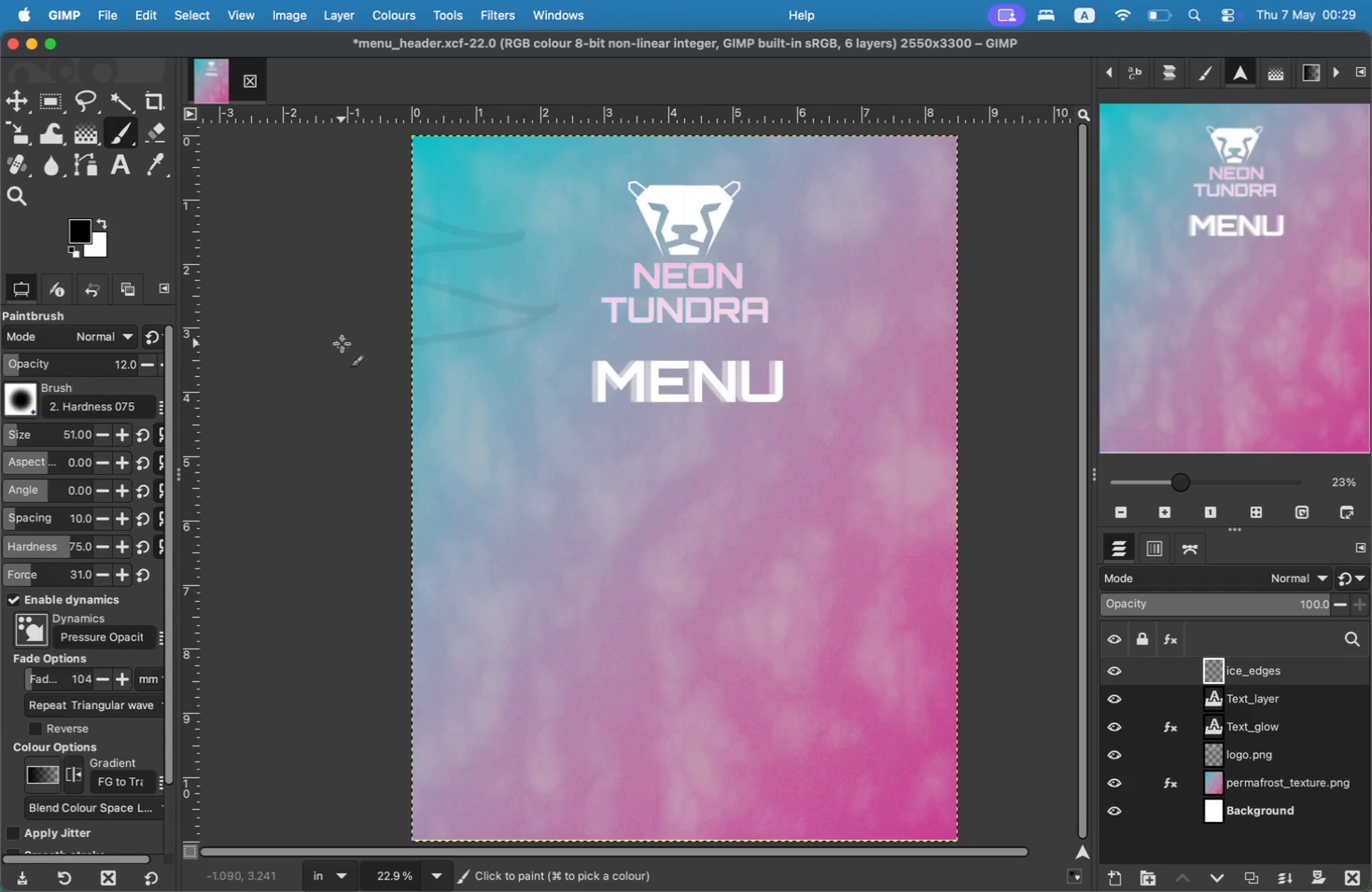 
key(Meta+Z)
 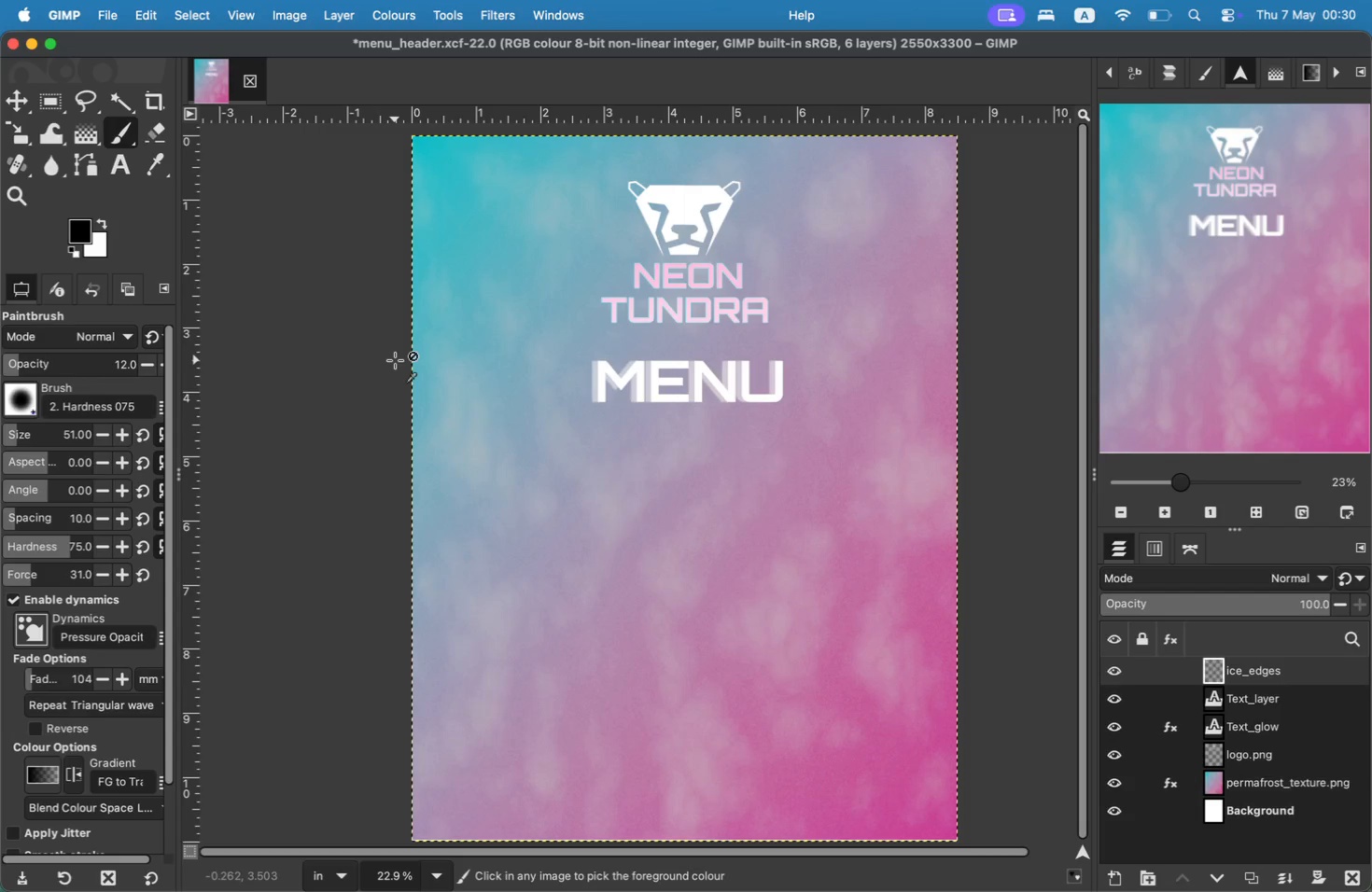 
key(Meta+Z)
 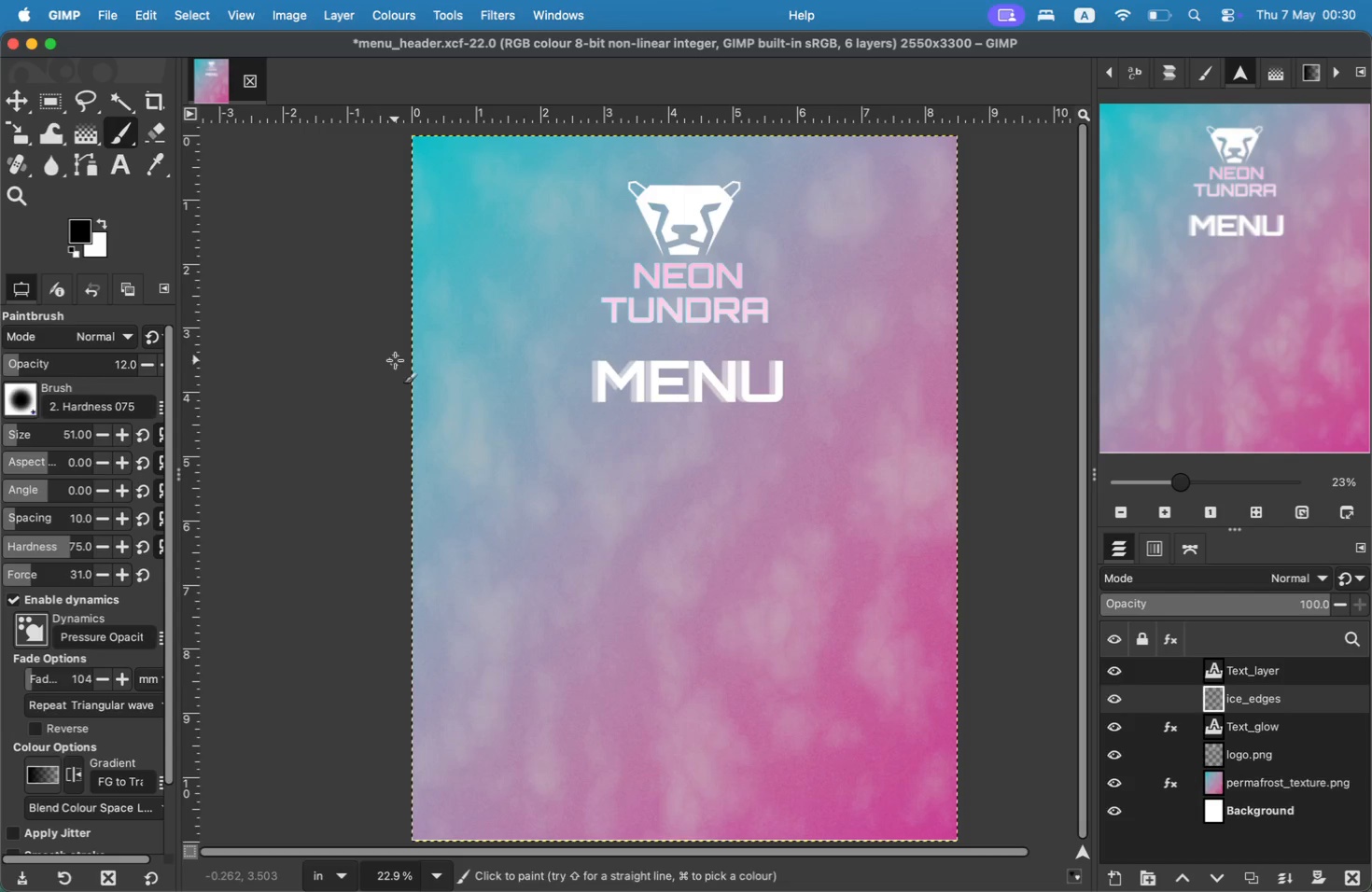 
key(Meta+Y)
 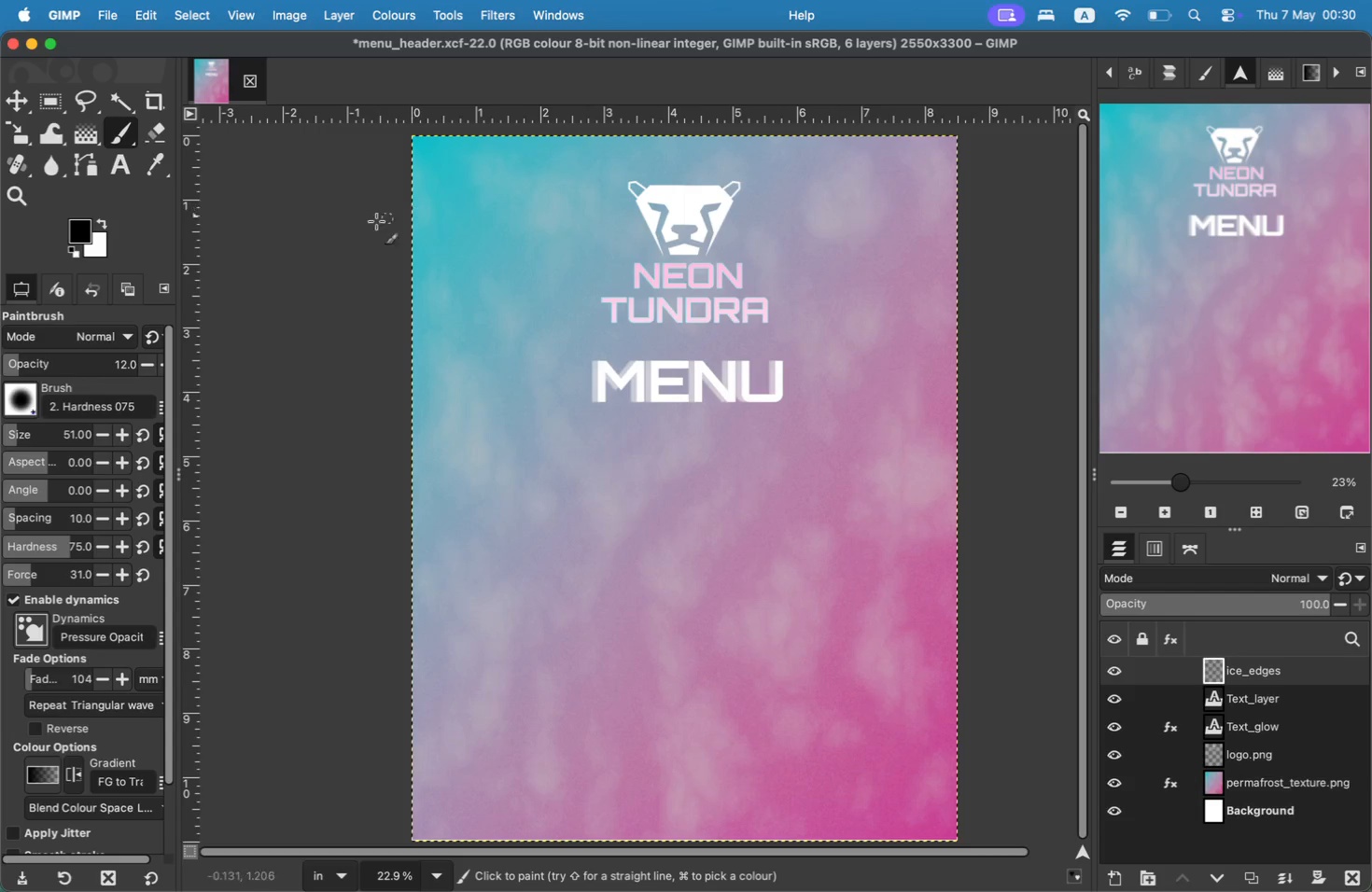 
mouse_move([91, 219])
 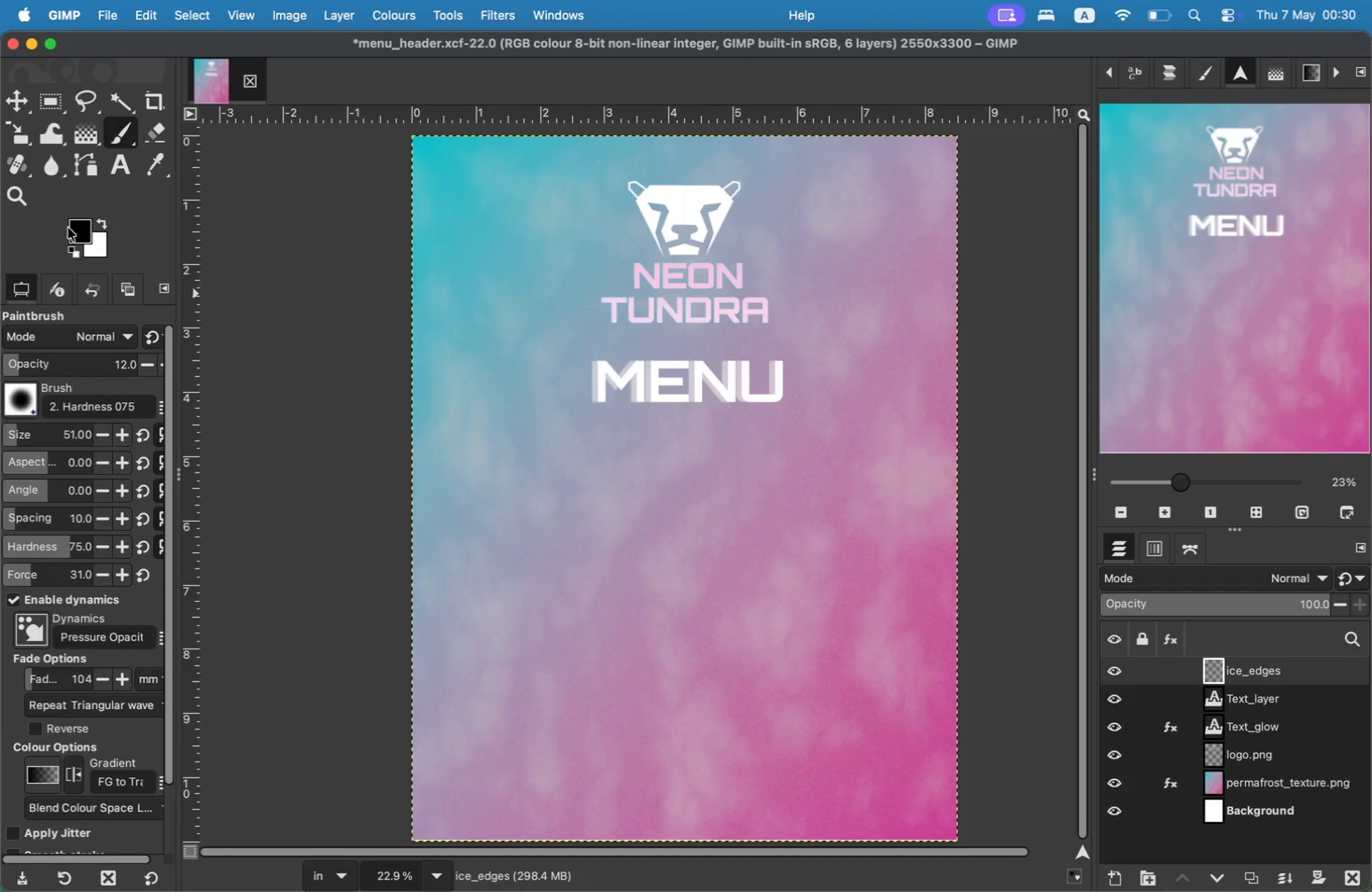 
left_click([98, 228])
 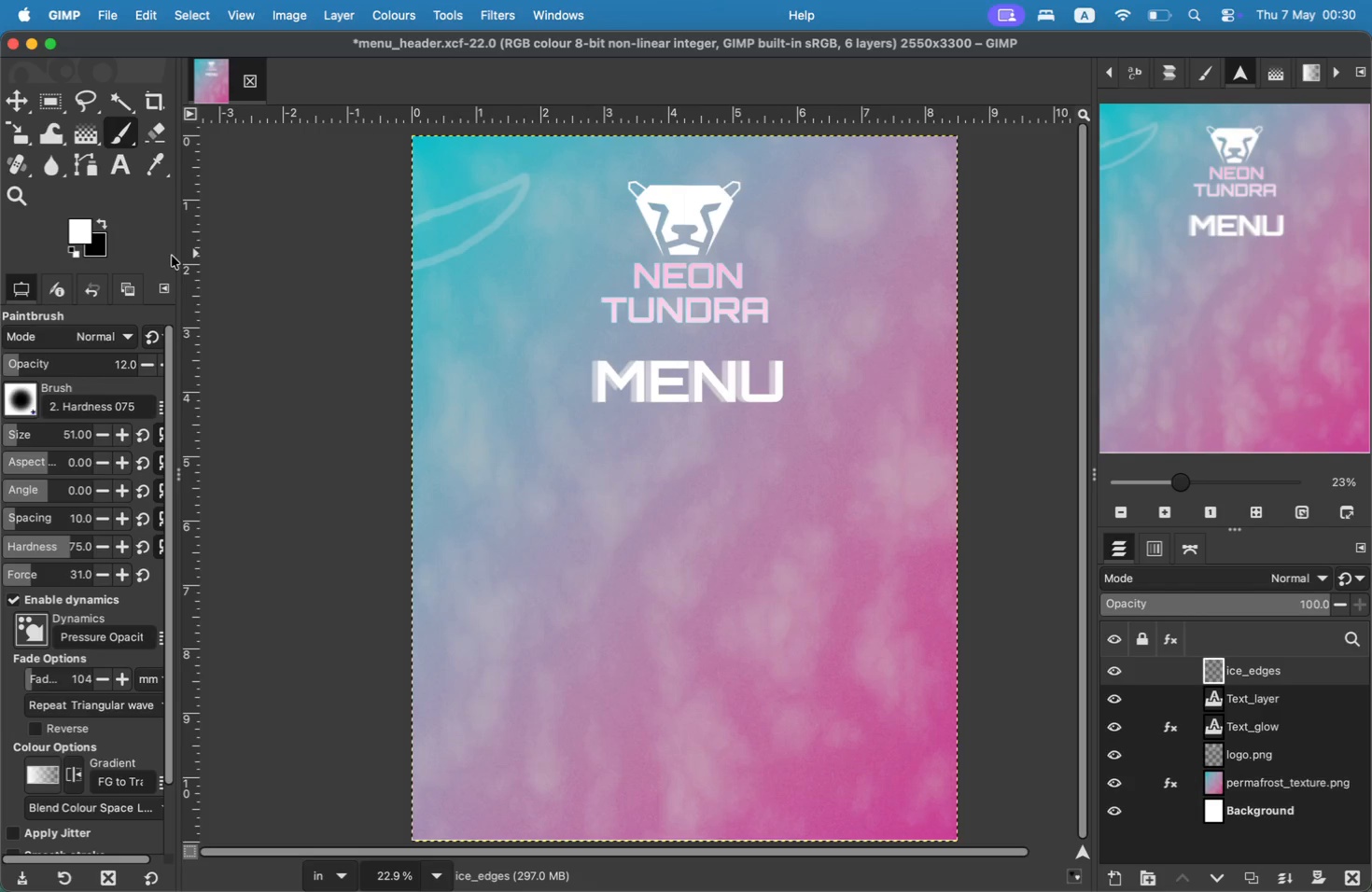 
left_click_drag(start_coordinate=[414, 222], to_coordinate=[378, 272])
 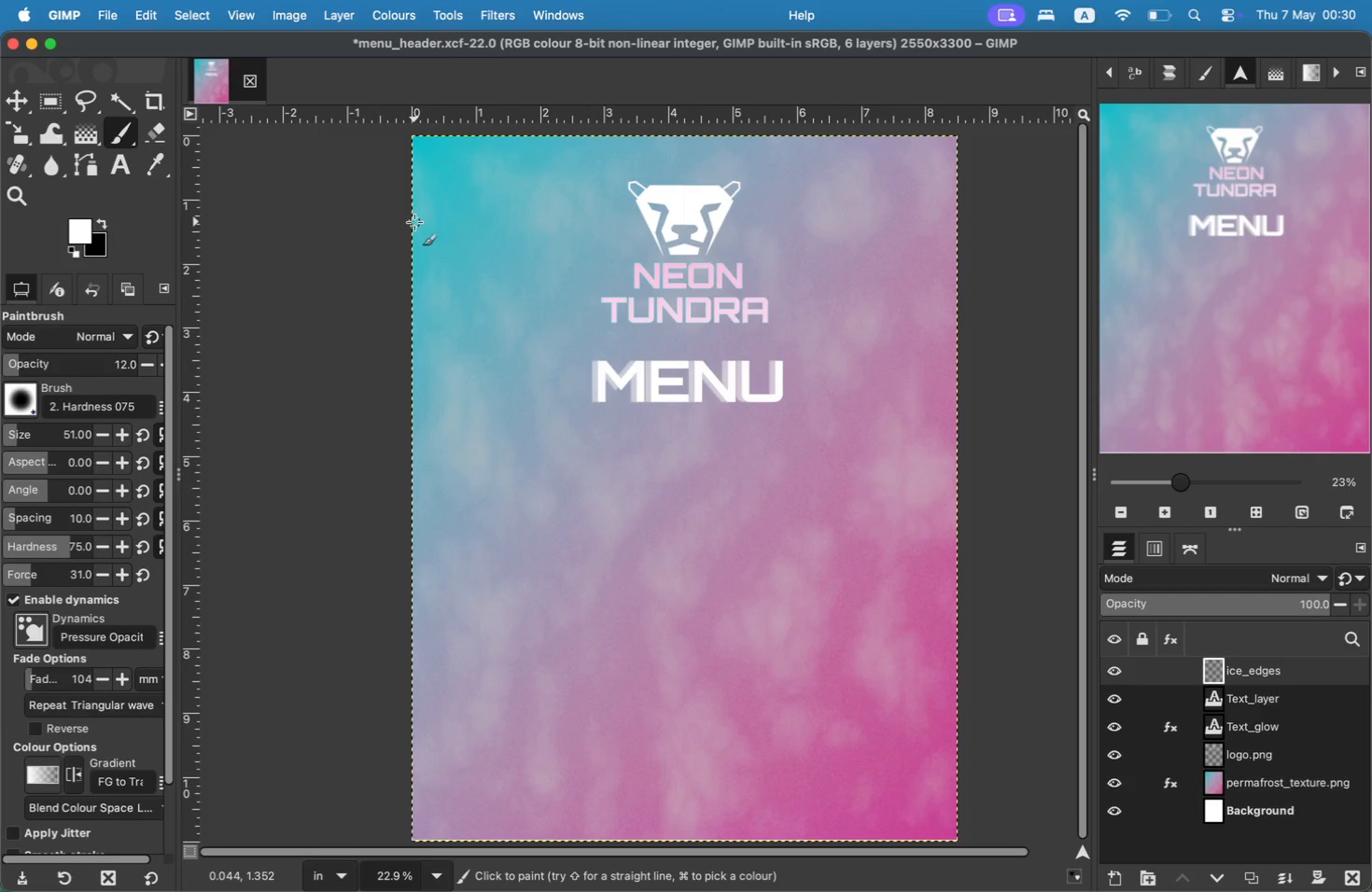 
key(Meta+CommandLeft)
 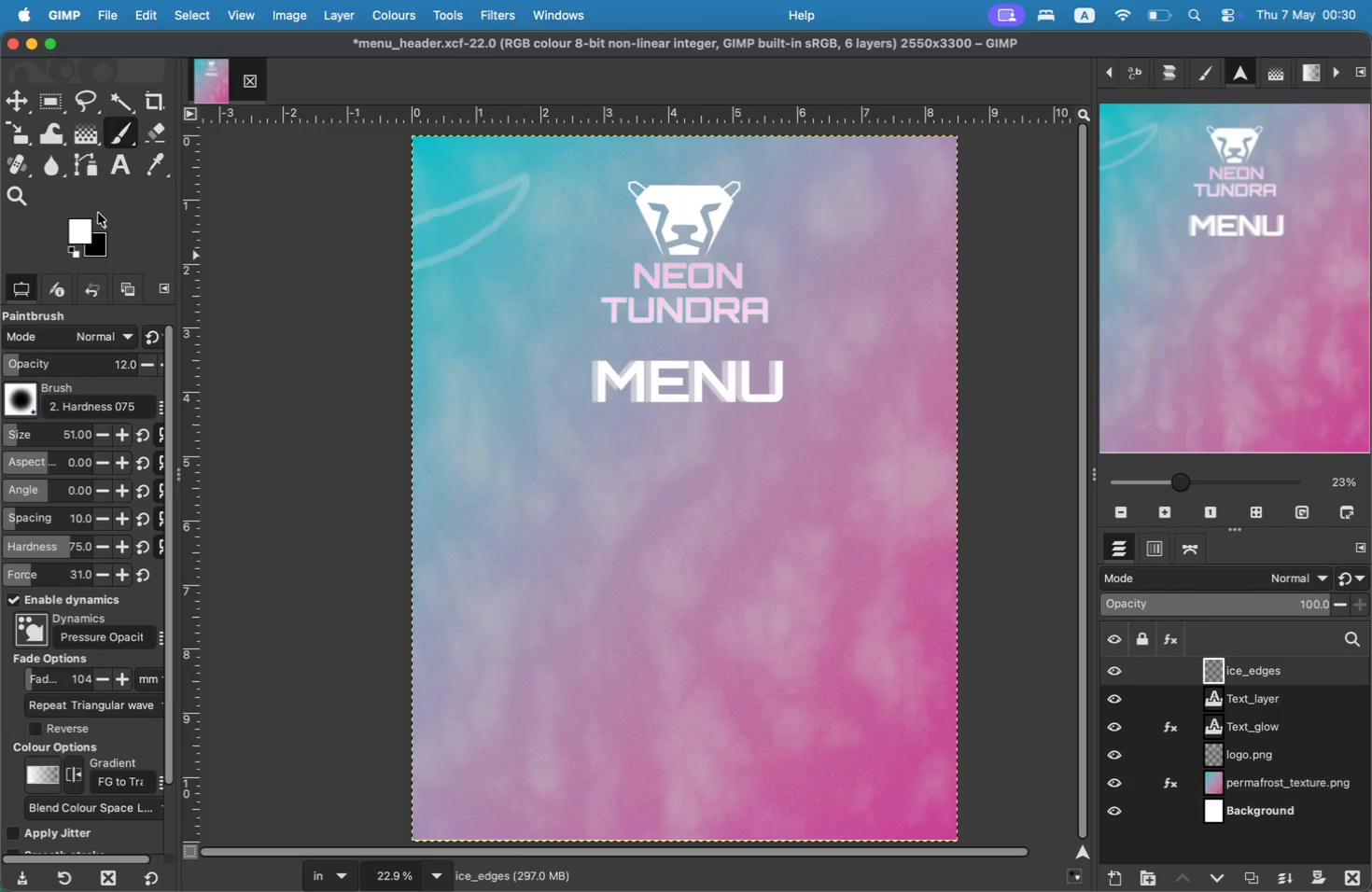 
key(Meta+Z)
 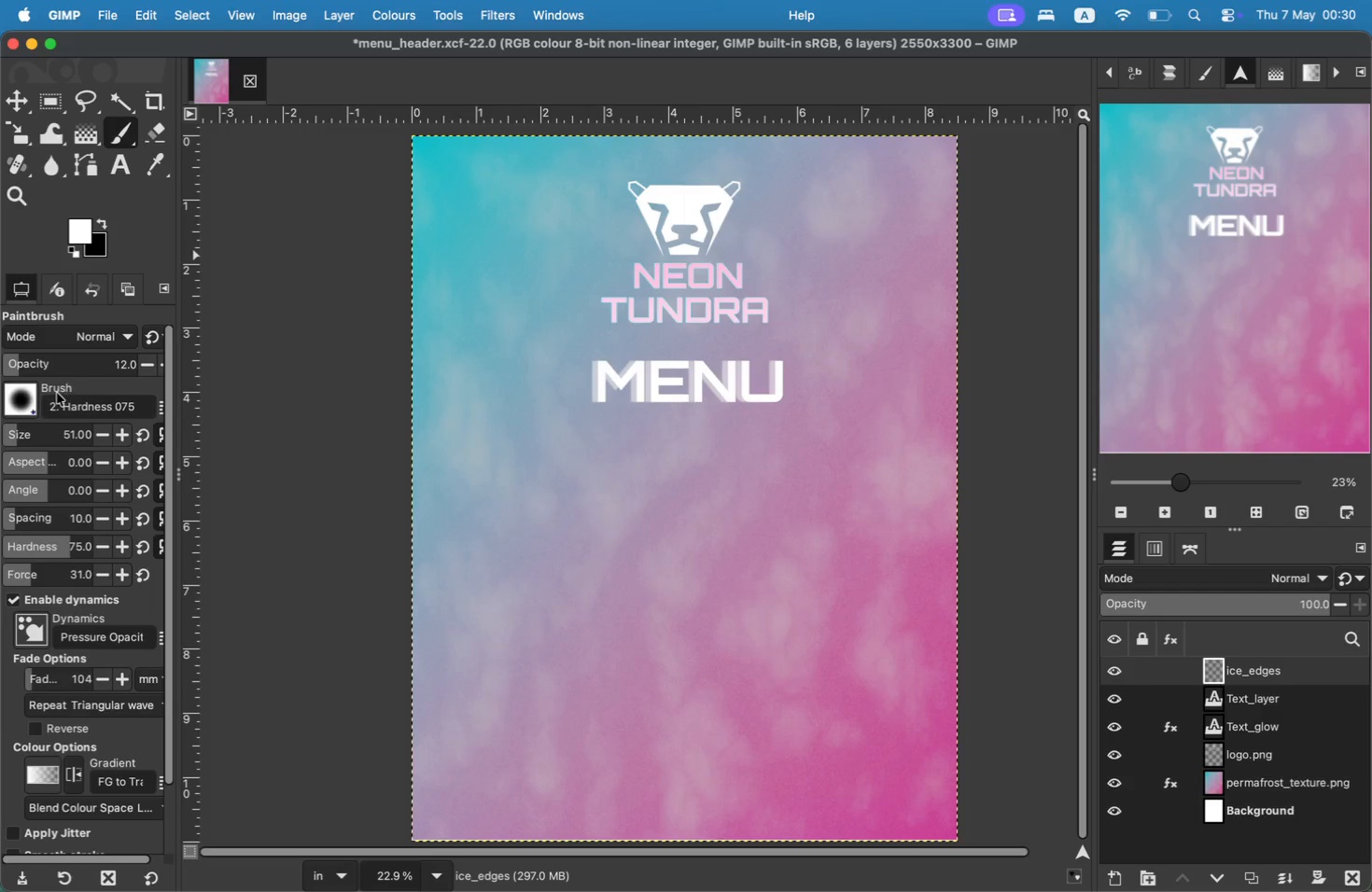 
left_click([20, 398])
 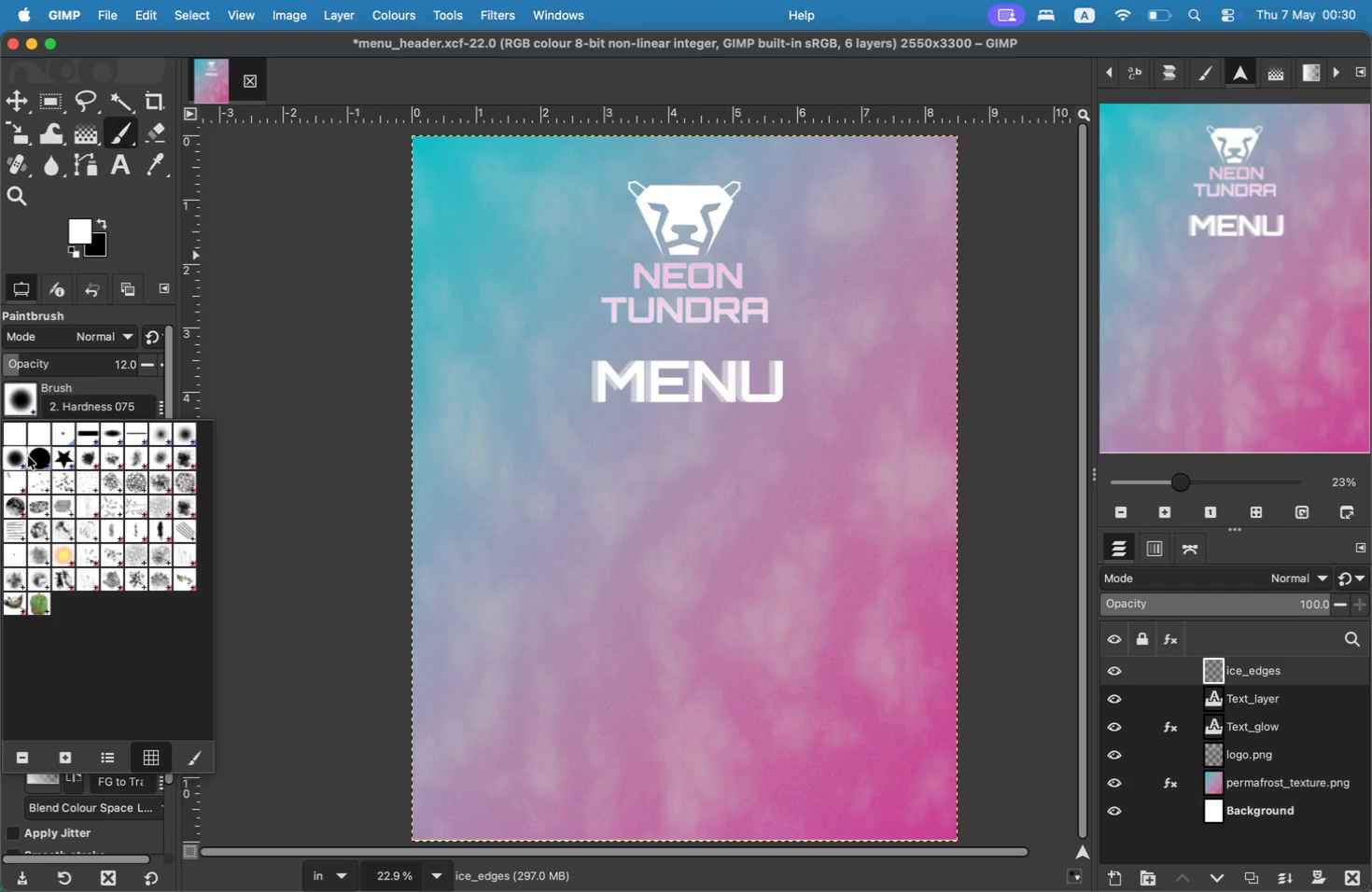 
wait(5.45)
 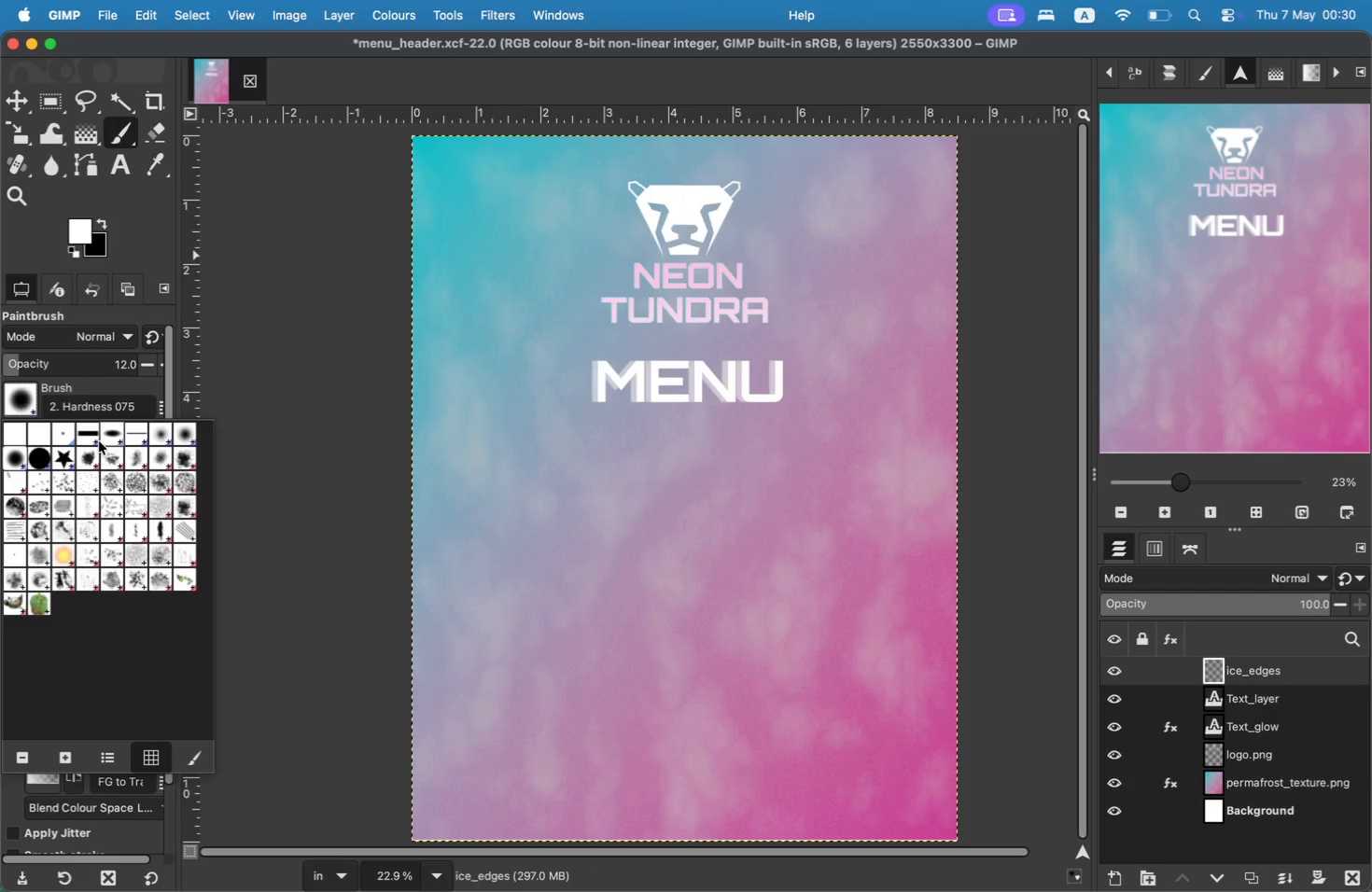 
left_click_drag(start_coordinate=[413, 246], to_coordinate=[357, 305])
 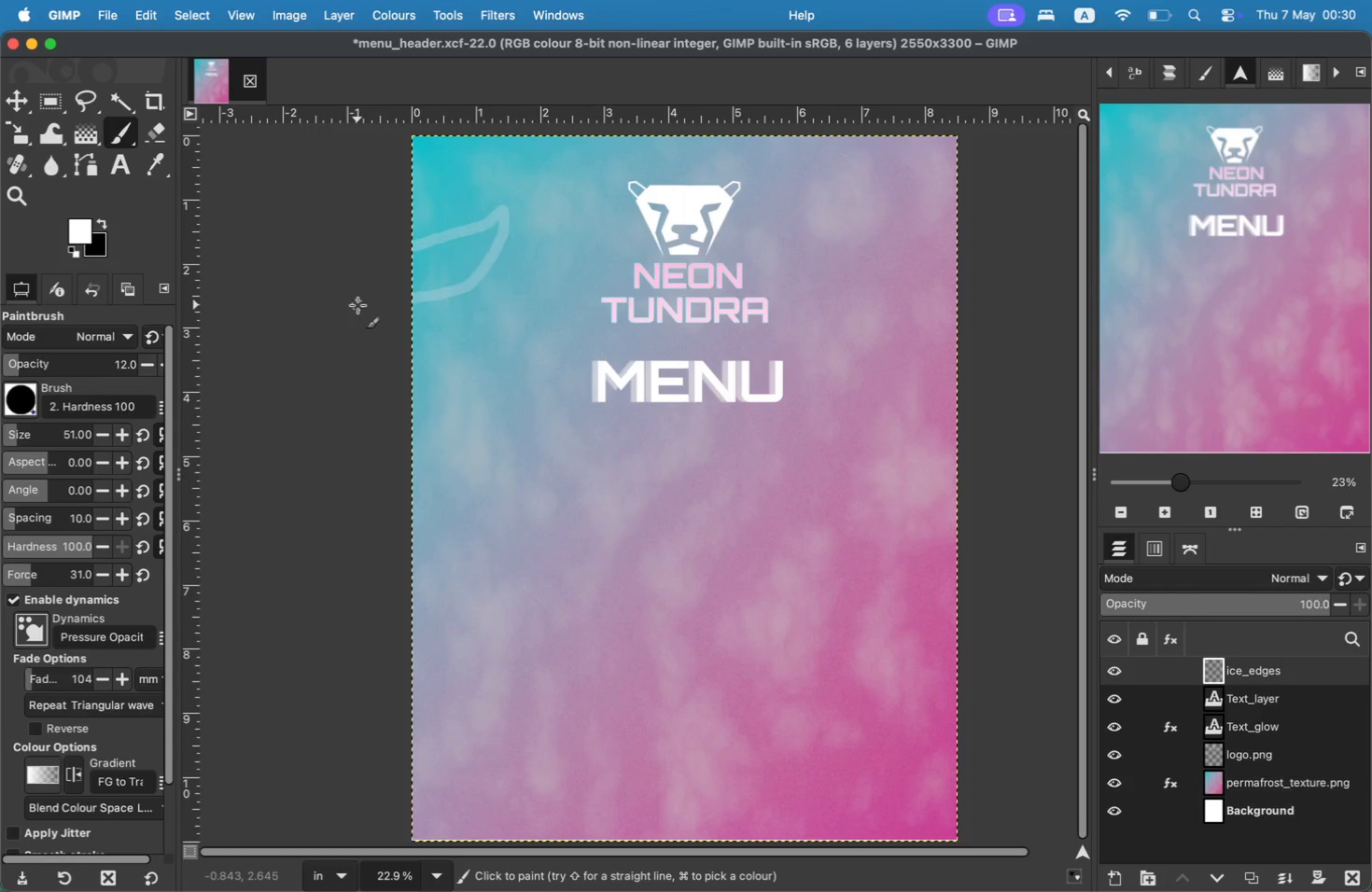 
key(Meta+CommandLeft)
 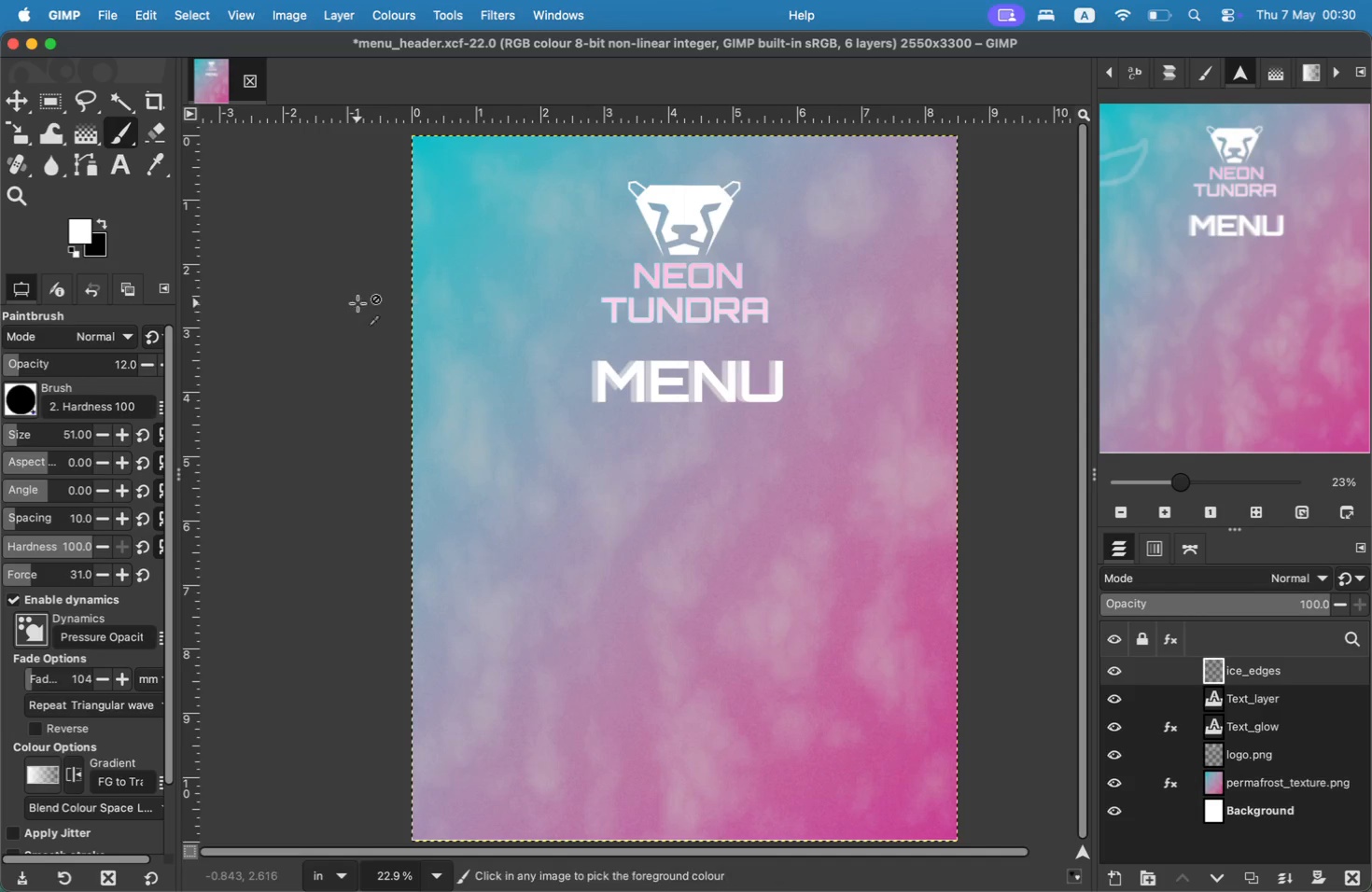 
key(Meta+Z)
 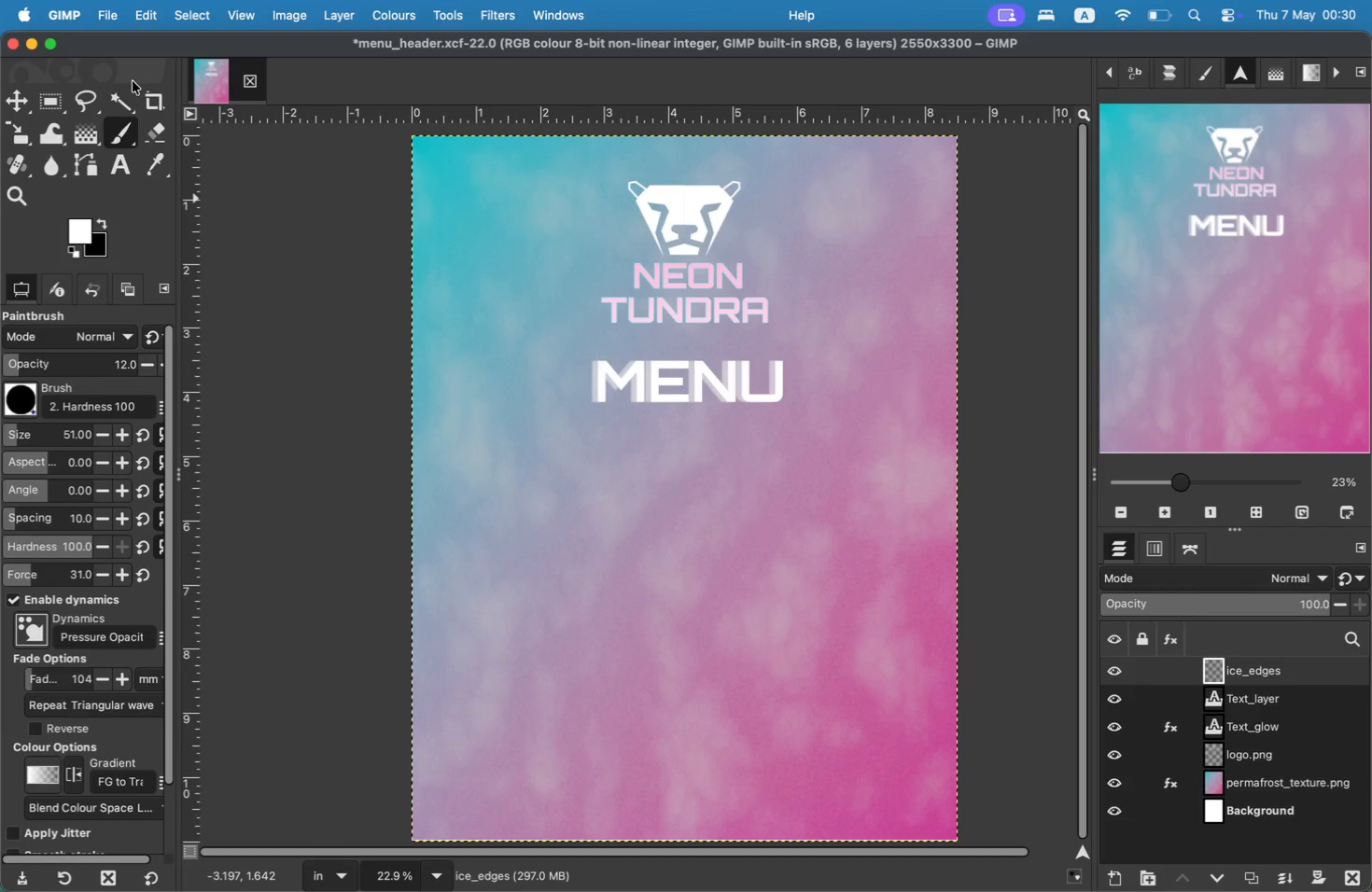 
left_click([12, 387])
 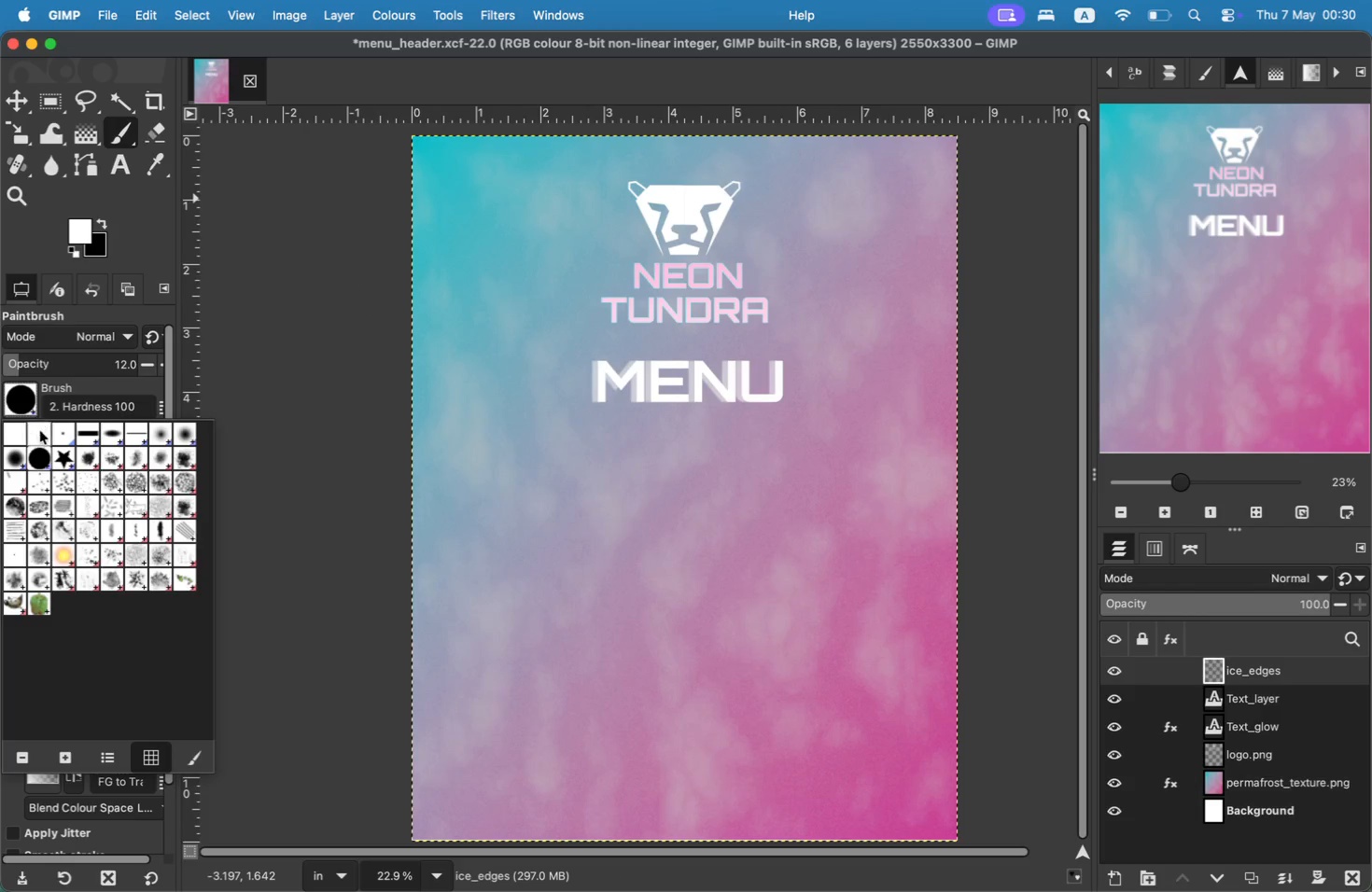 
left_click([58, 426])
 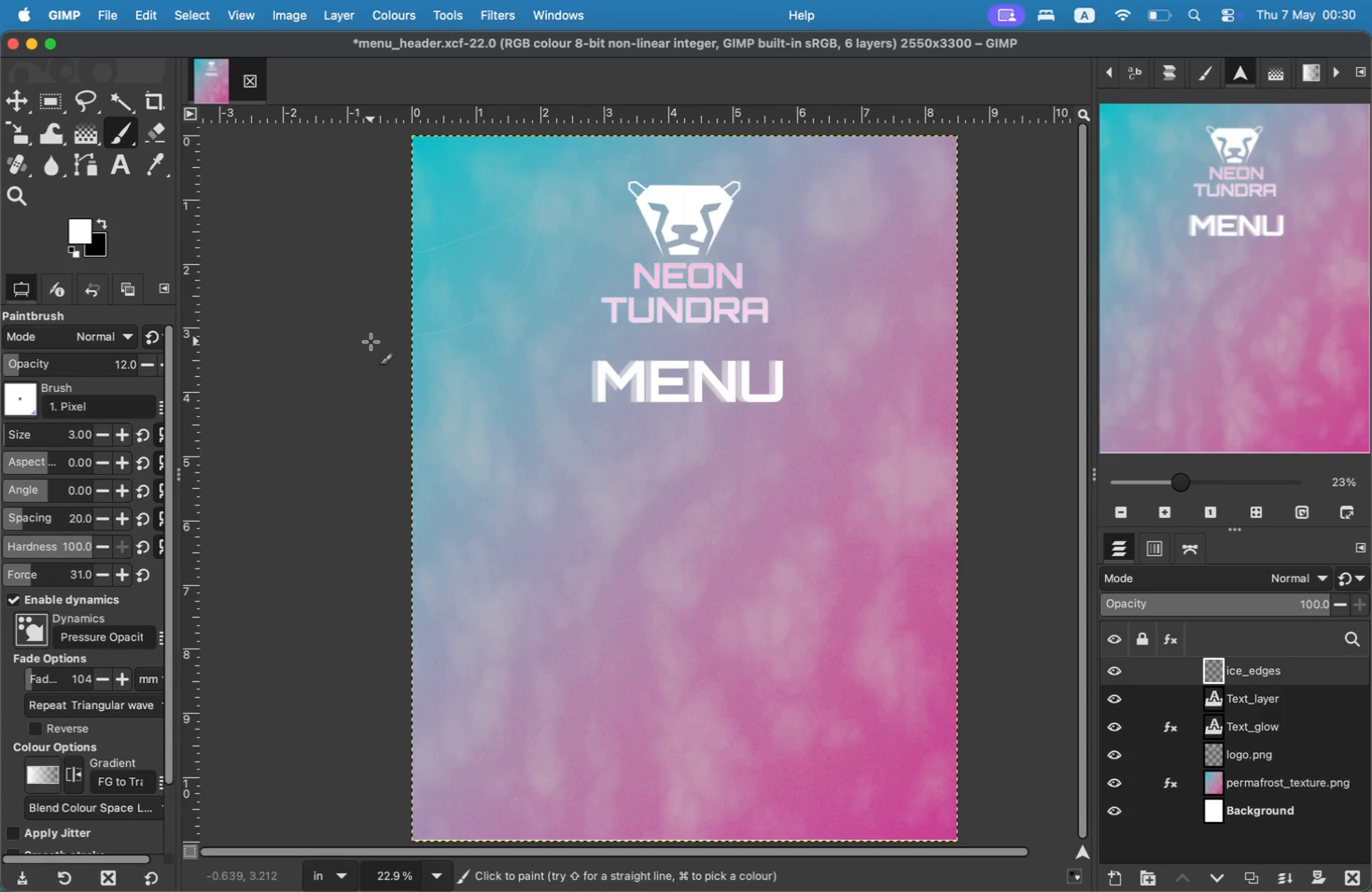 
left_click_drag(start_coordinate=[417, 252], to_coordinate=[371, 341])
 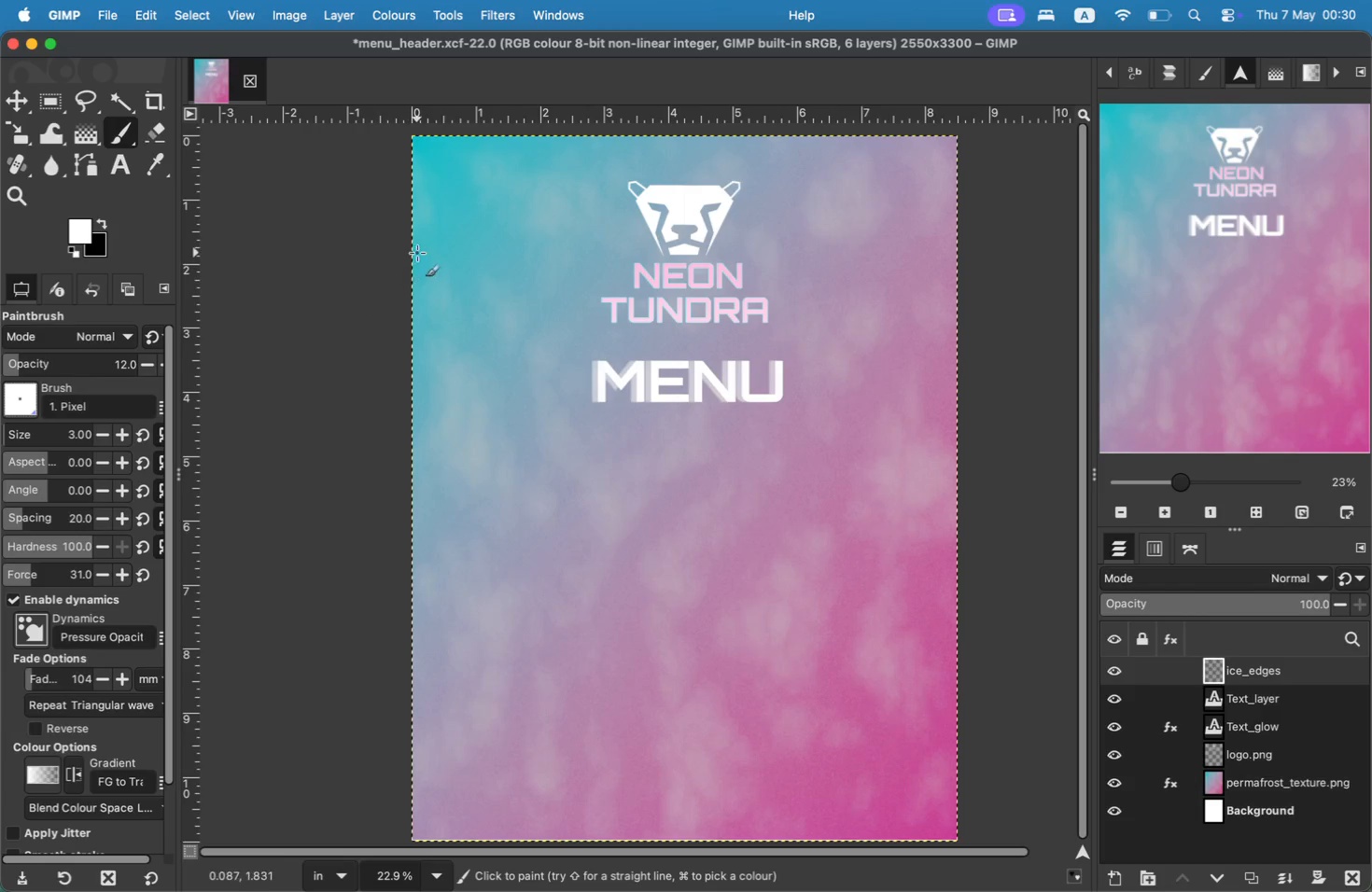 
key(Meta+CommandLeft)
 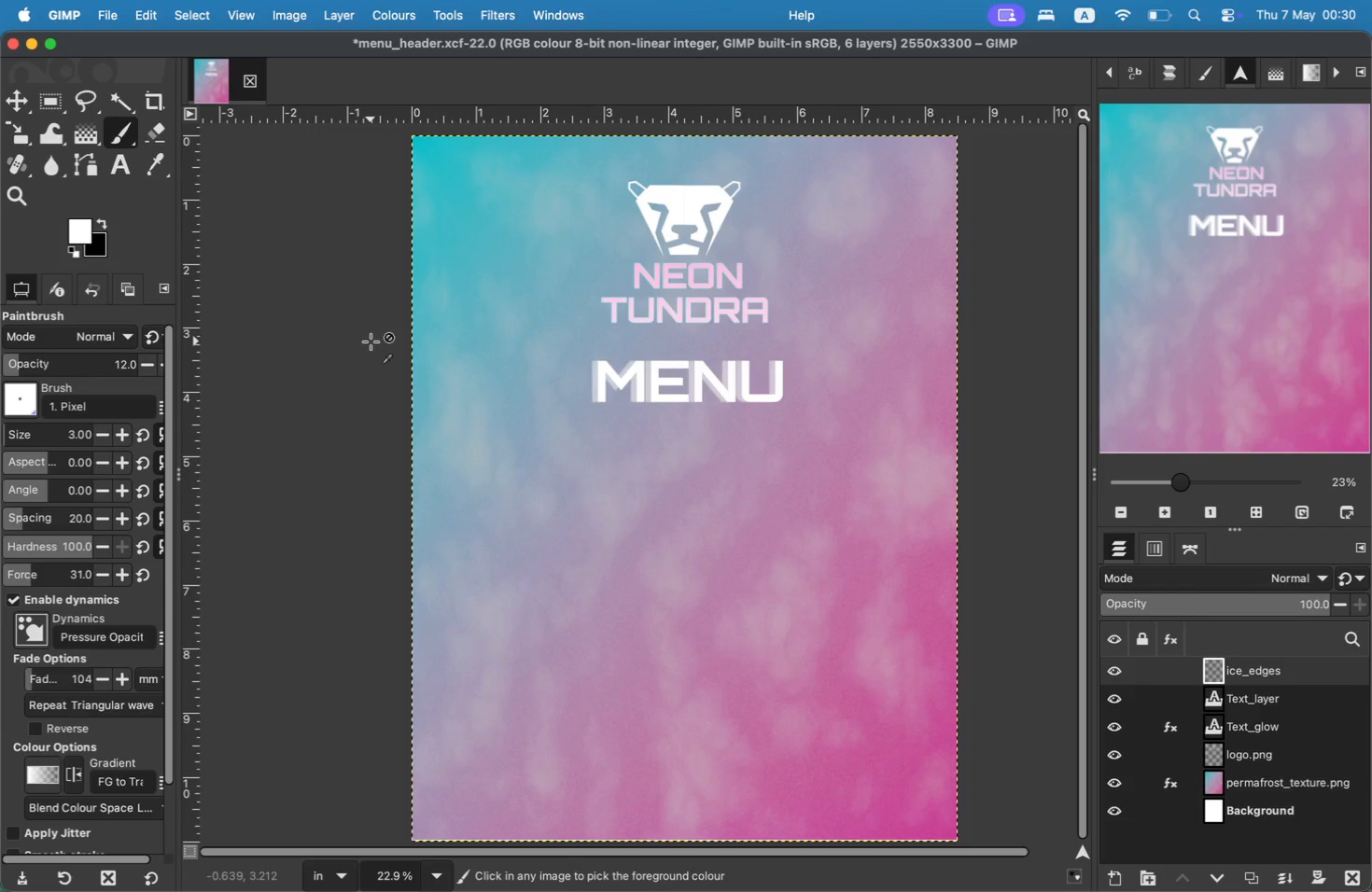 
key(Meta+Z)